 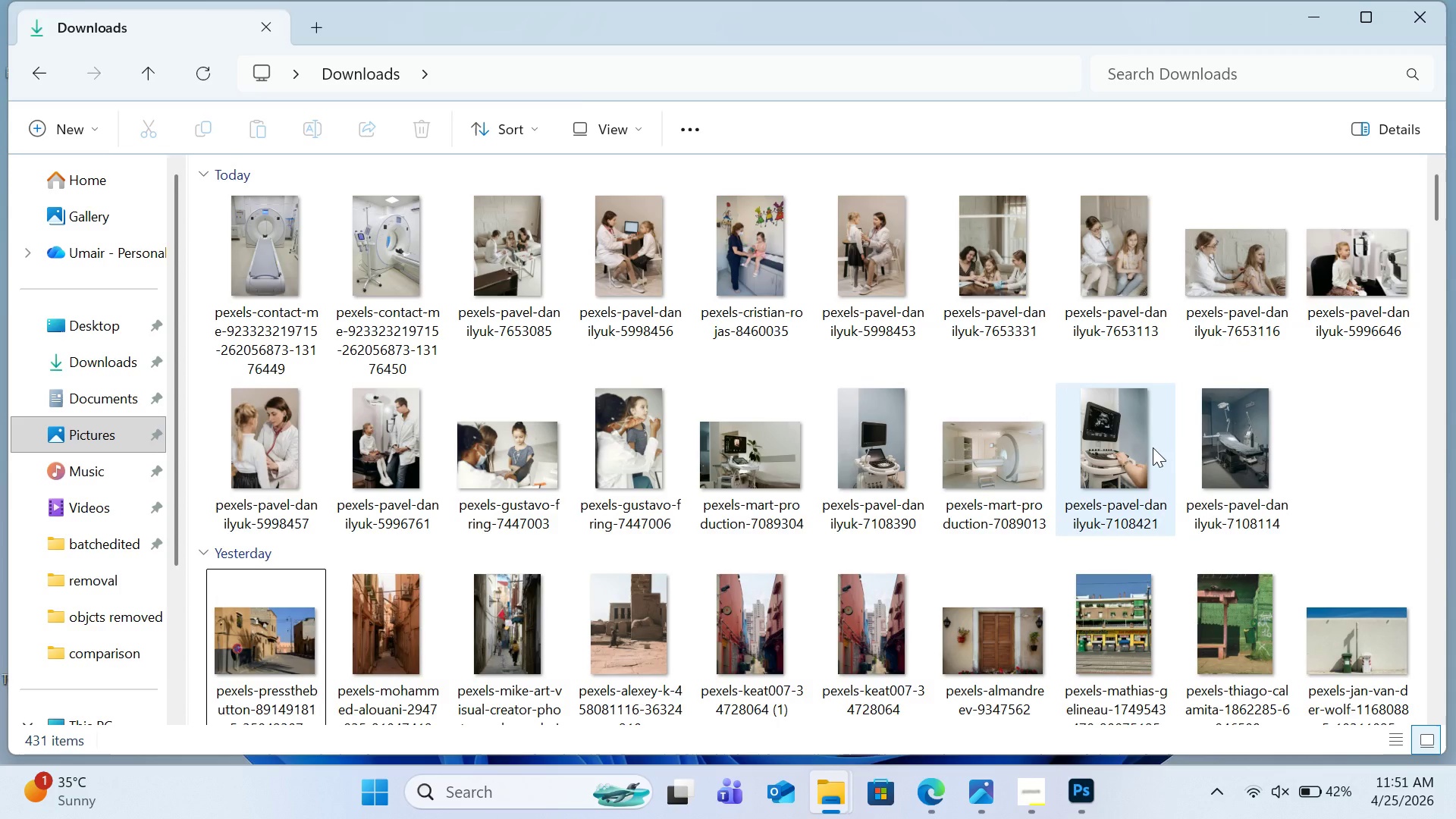 
mouse_move([573, 246])
 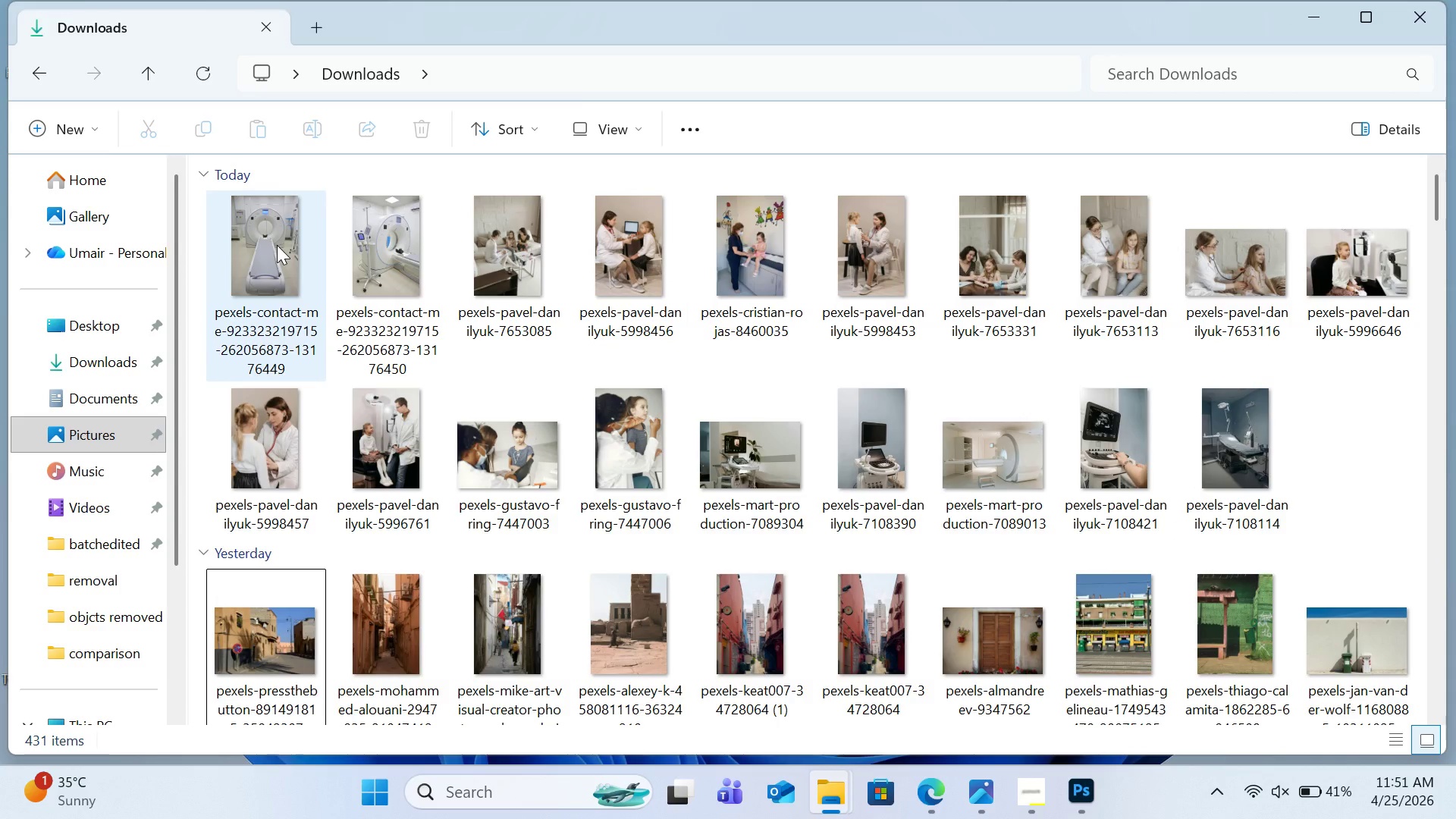 
hold_key(key=ControlLeft, duration=15.25)
left_click([277, 245])
 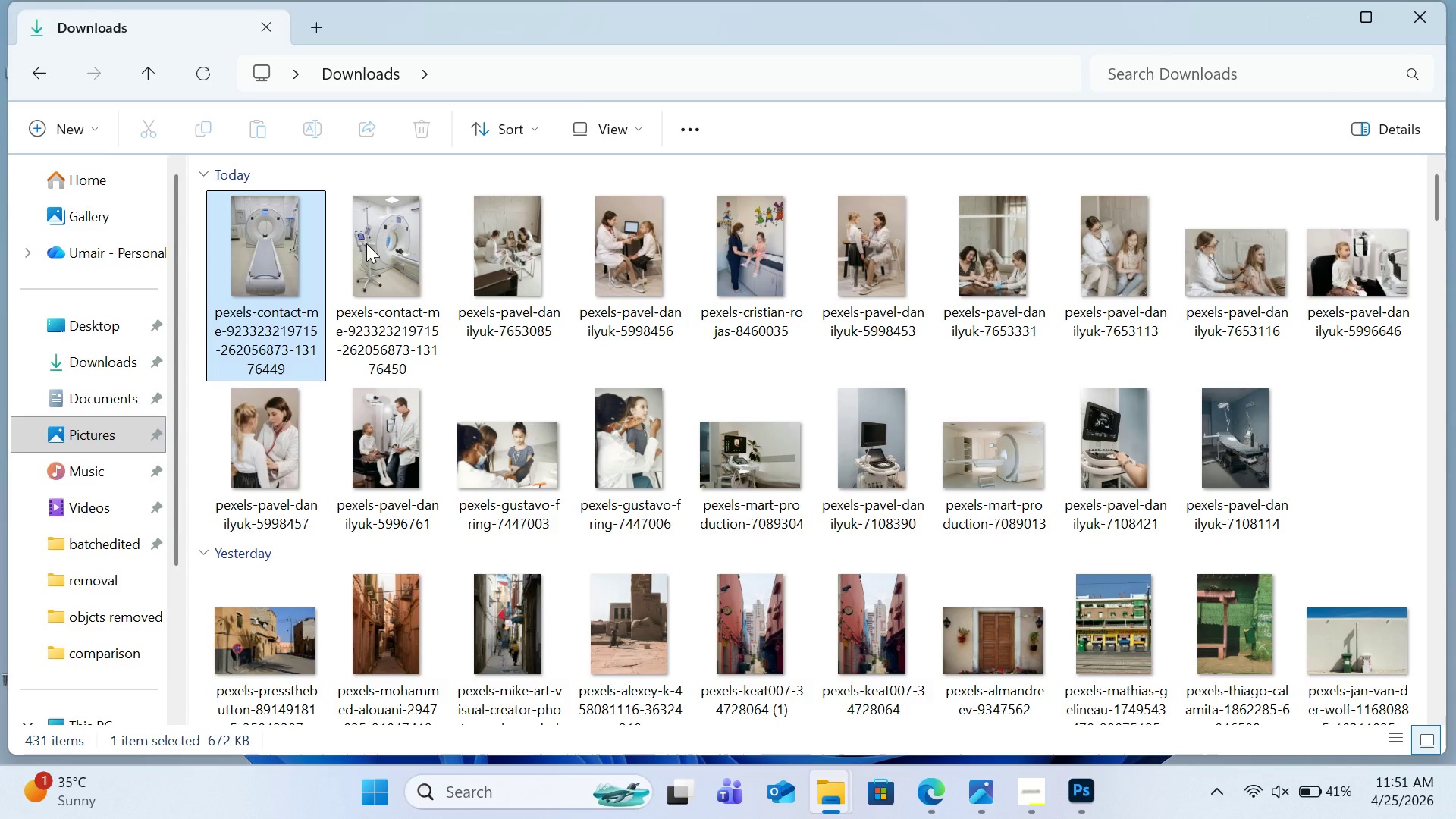 
left_click([366, 243])
 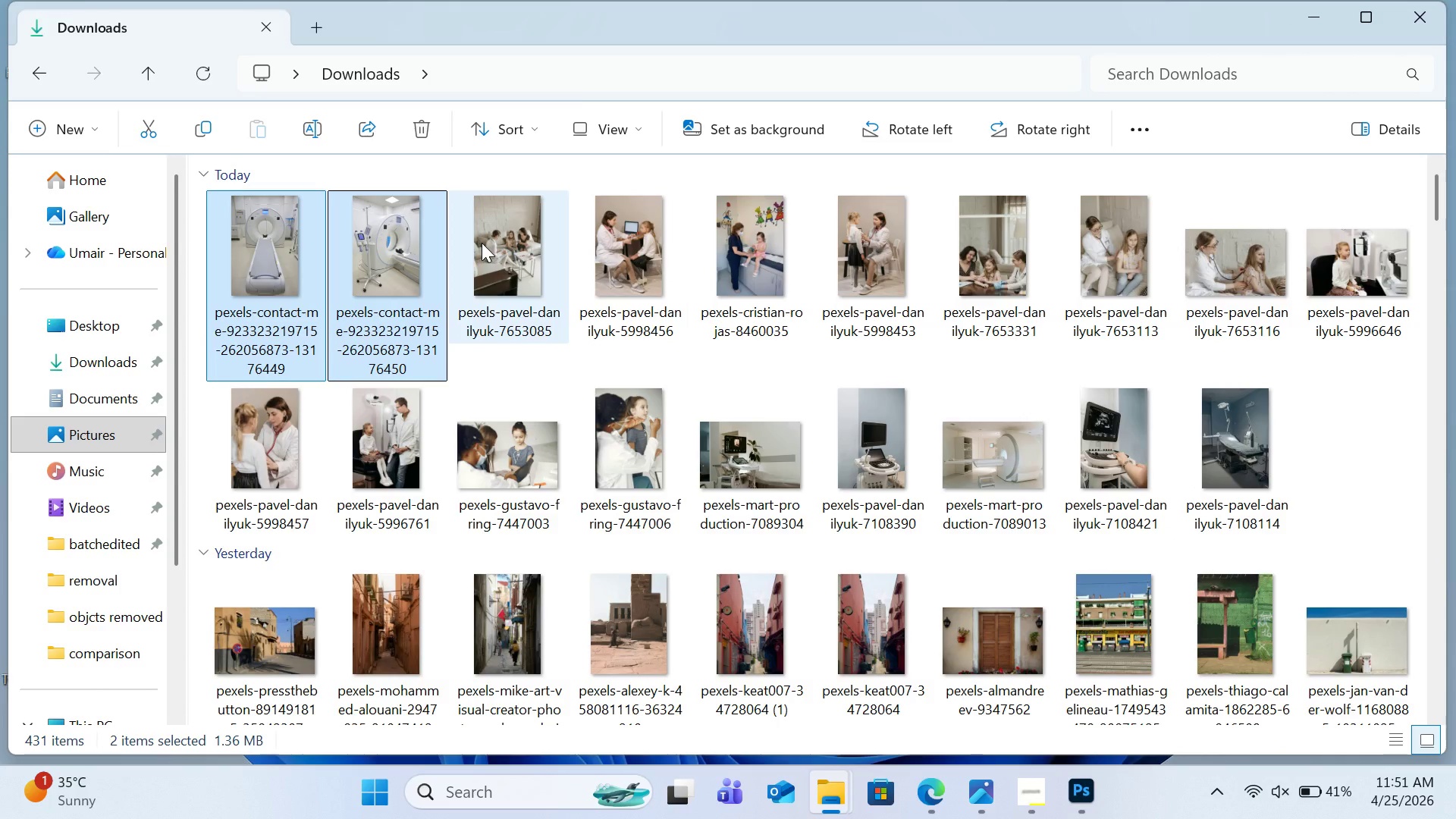 
left_click([482, 243])
 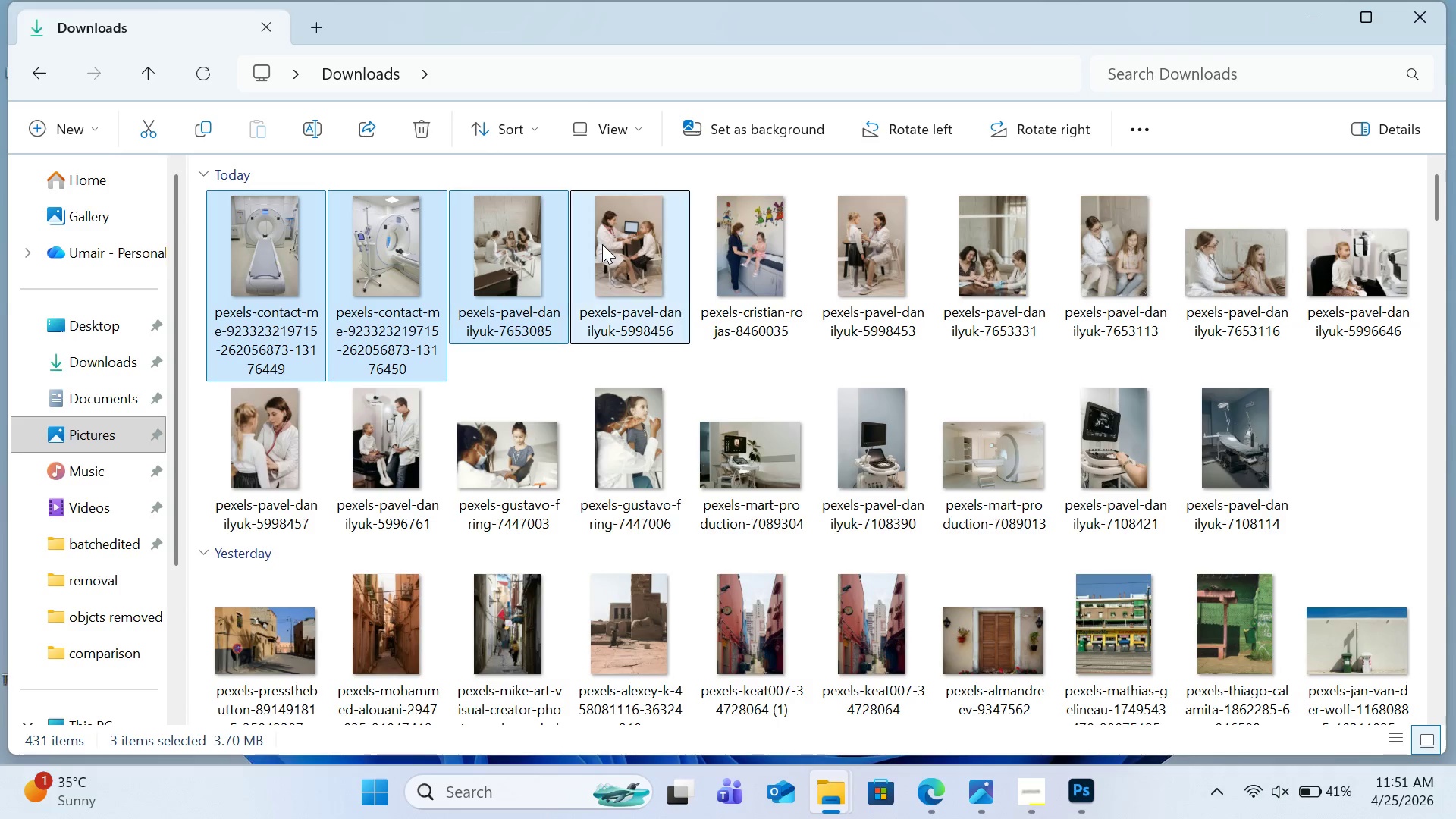 
left_click([602, 244])
 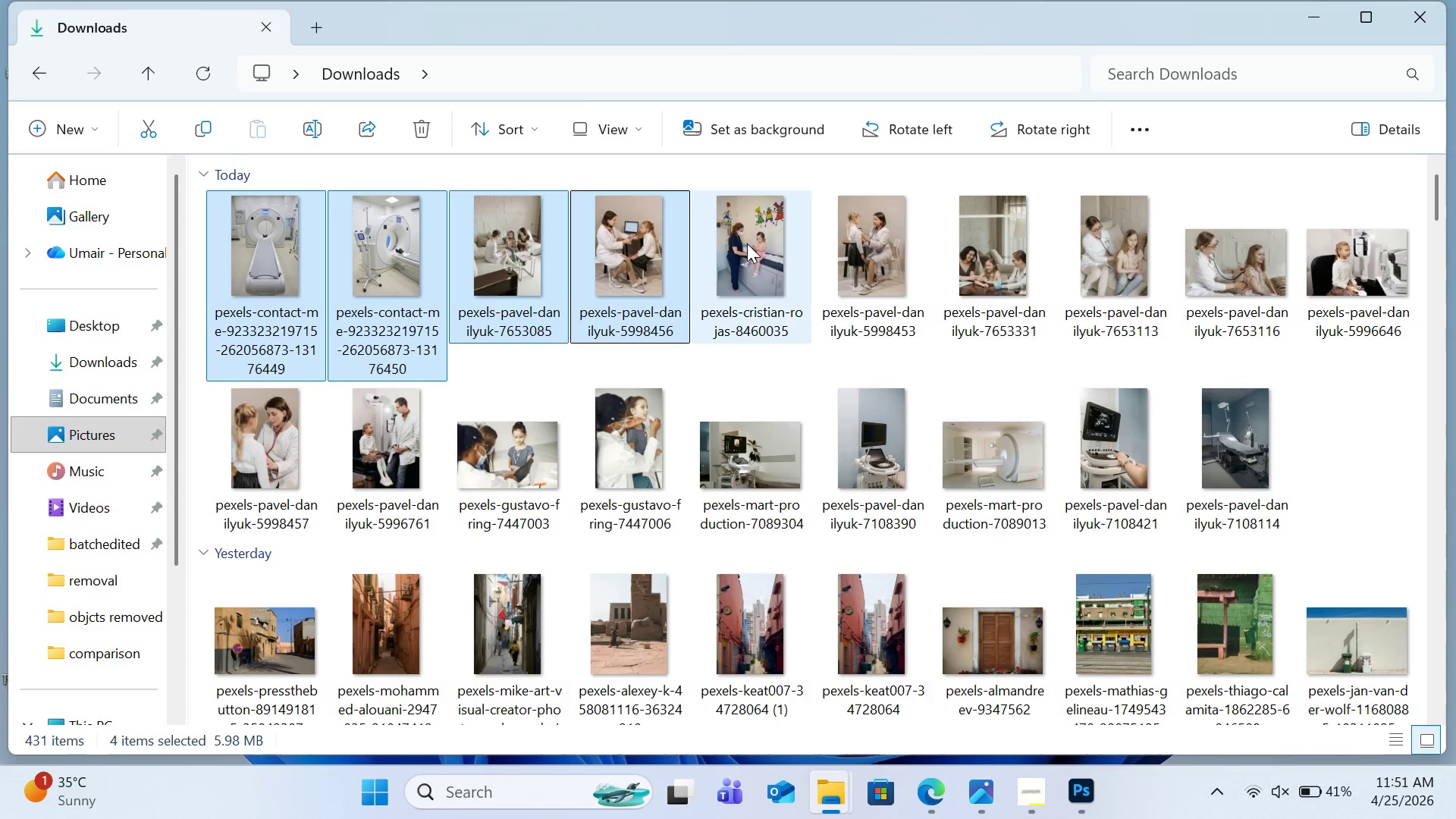 
left_click([748, 244])
 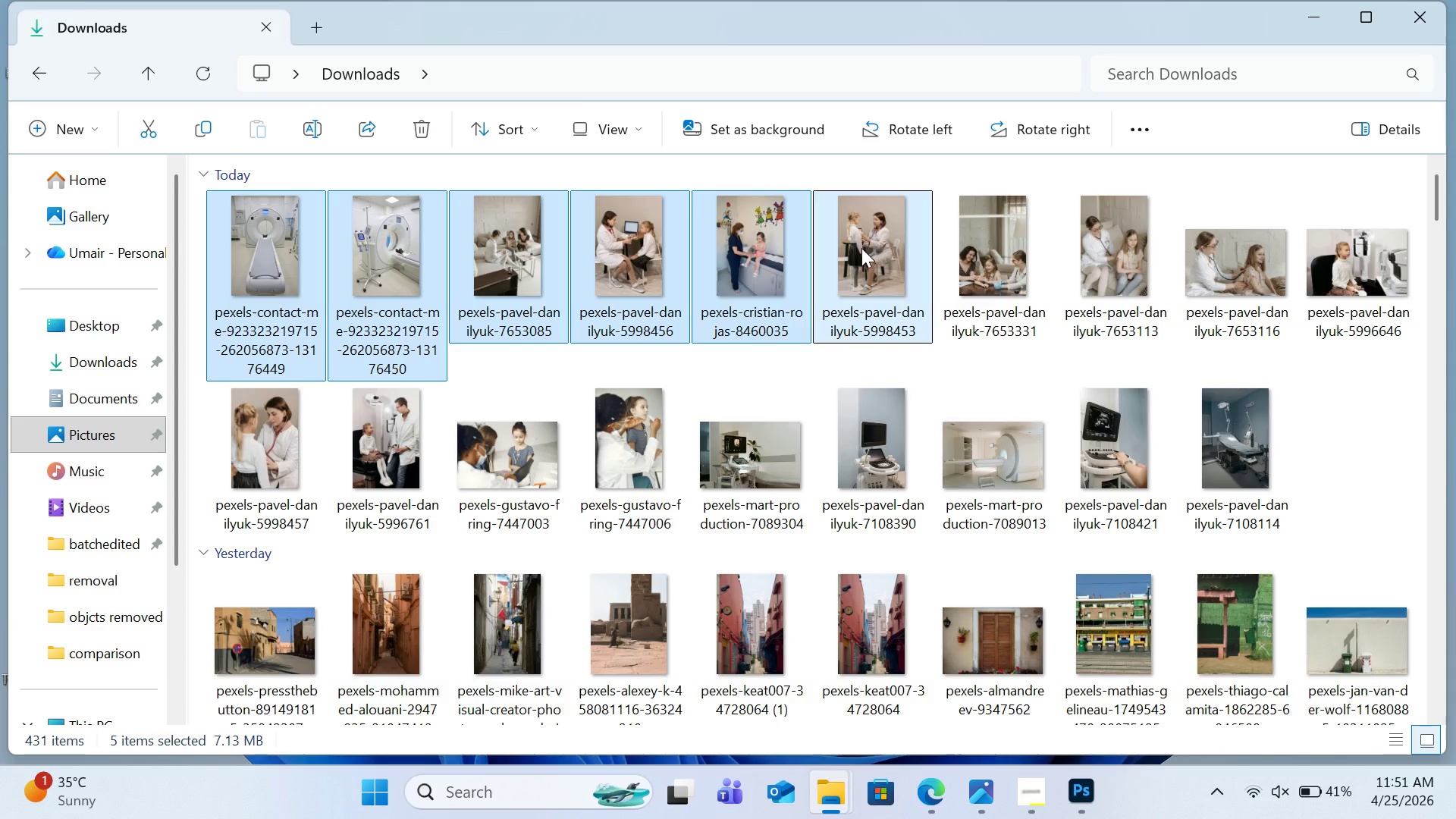 
left_click([861, 248])
 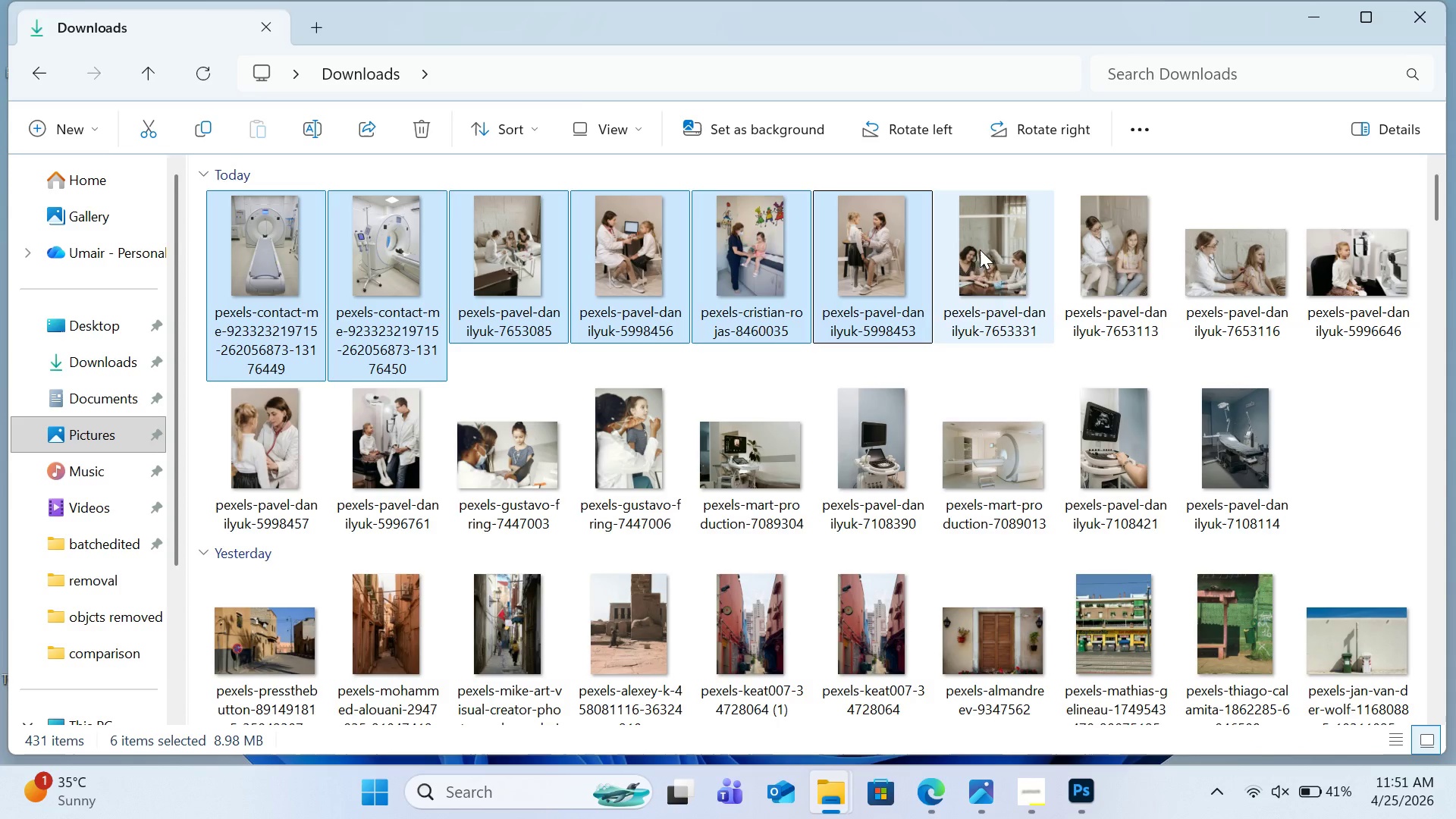 
left_click([997, 249])
 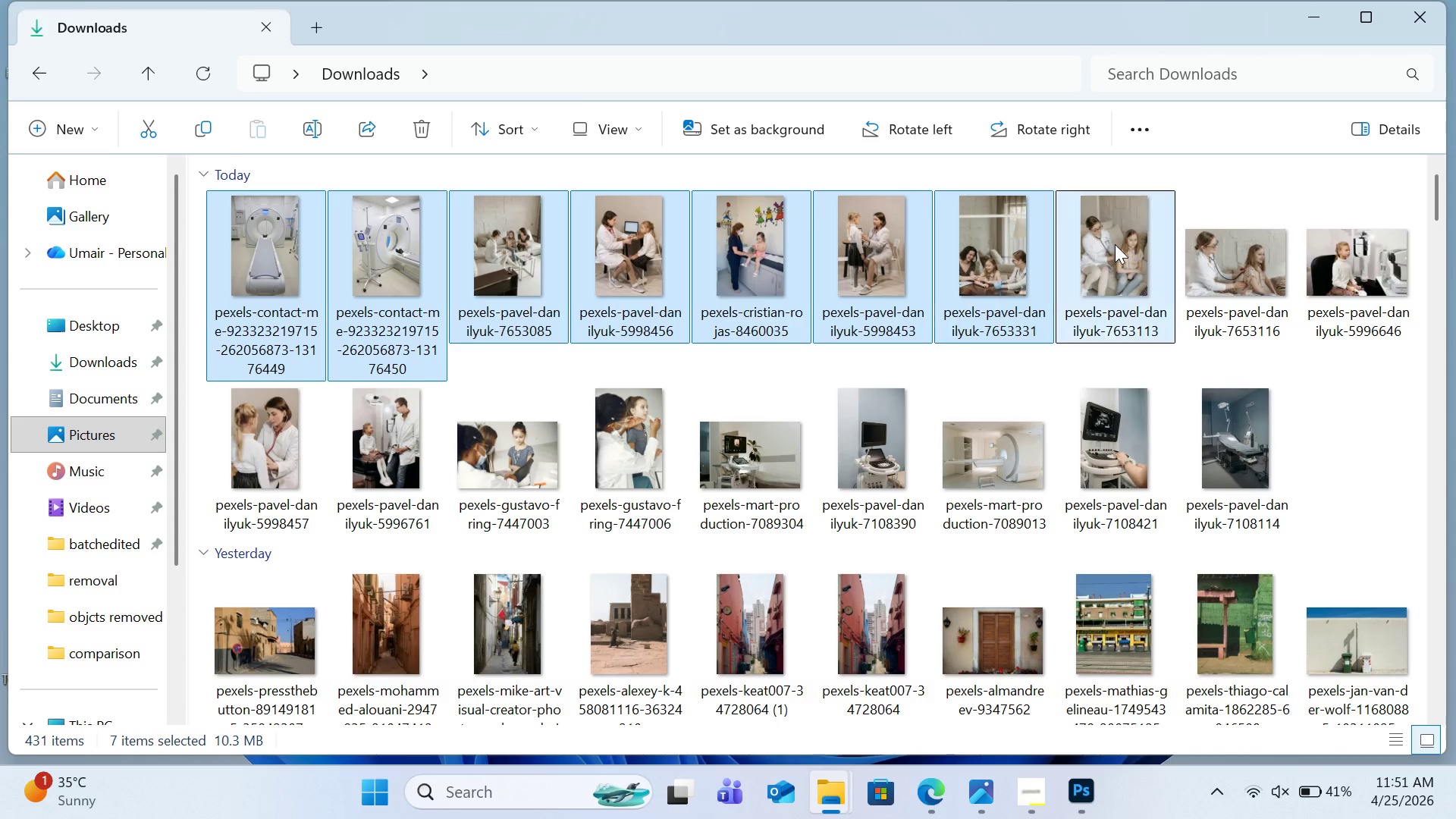 
left_click([1115, 244])
 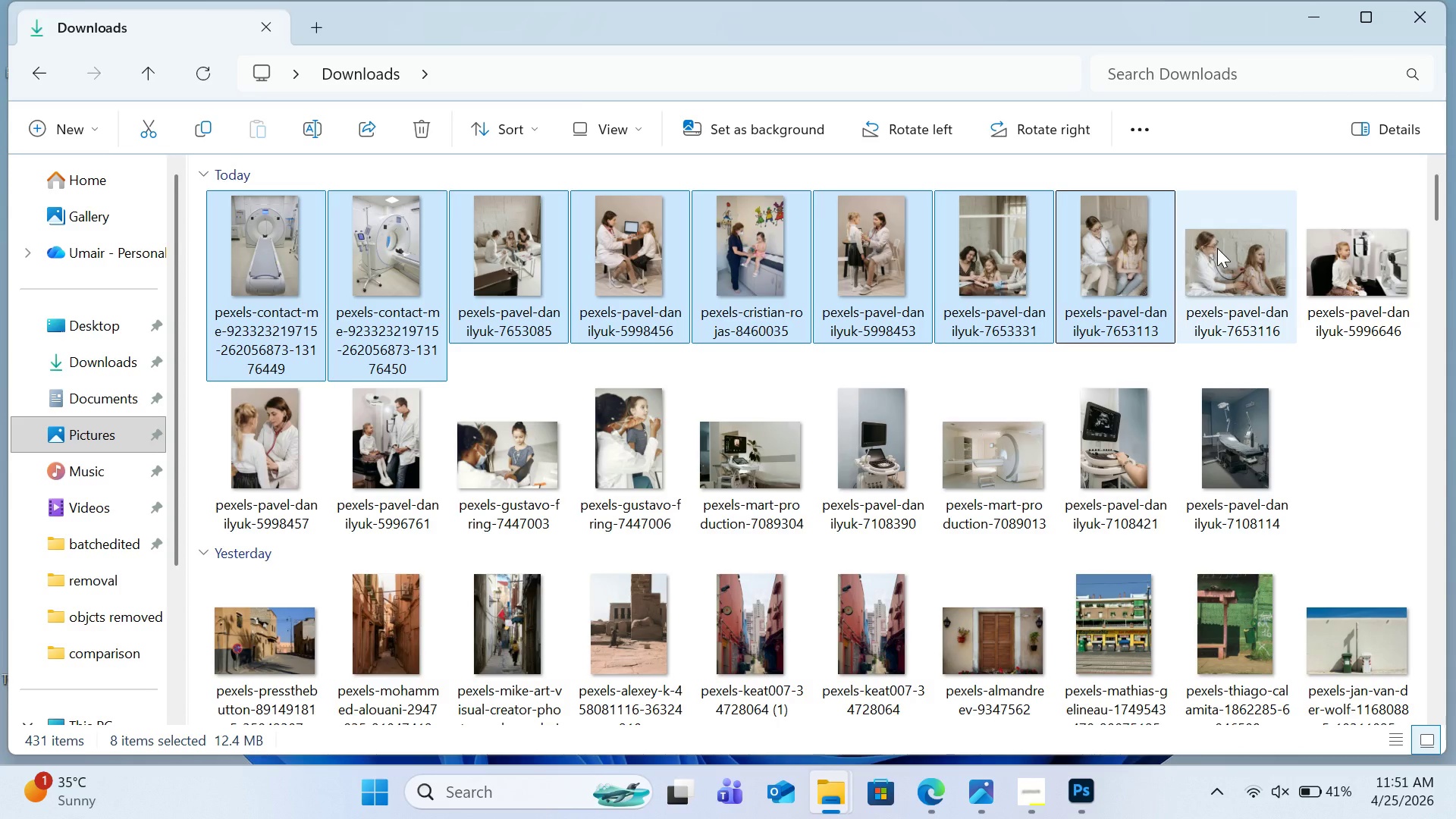 
left_click([1217, 248])
 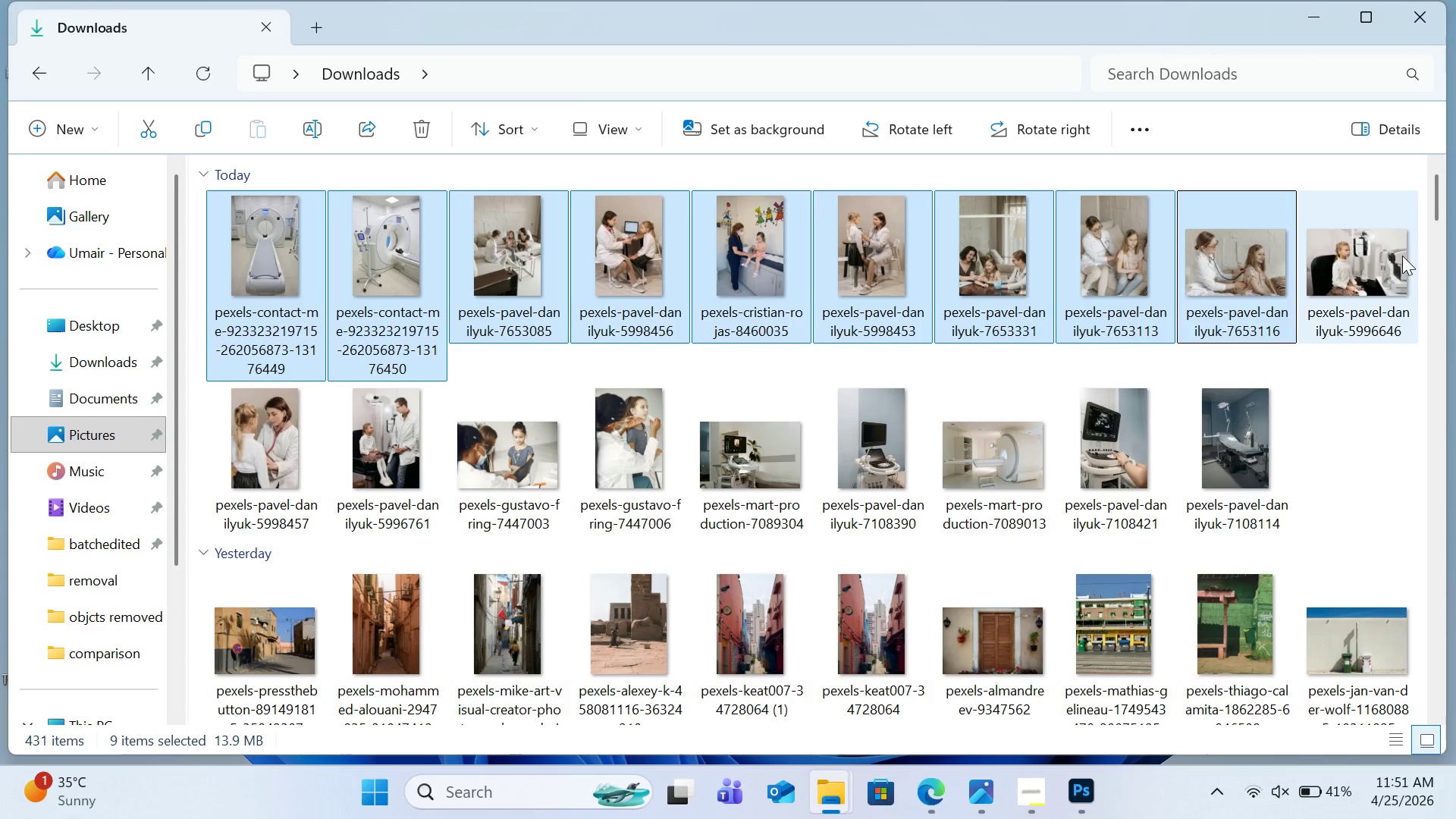 
left_click([1402, 256])
 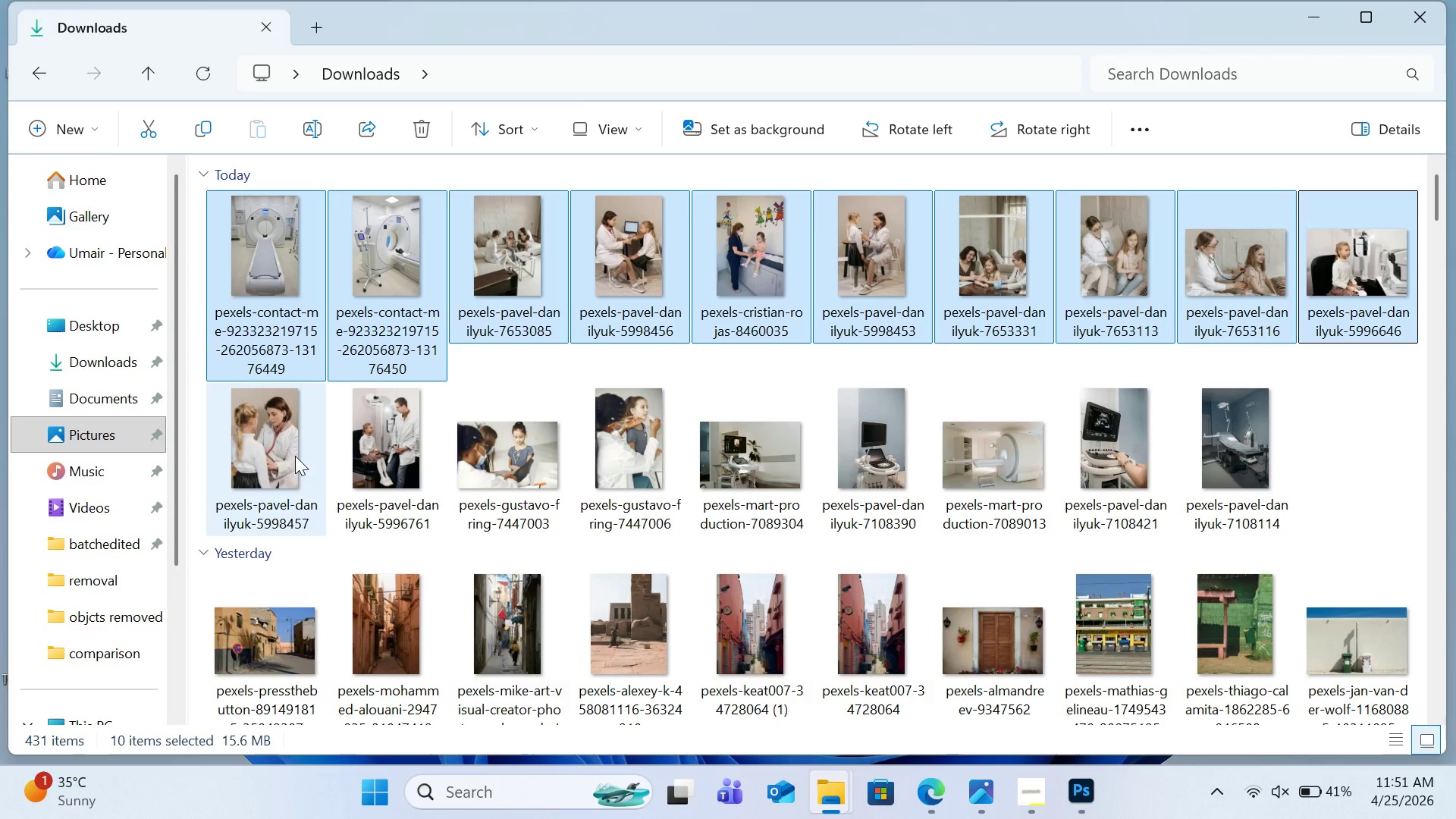 
left_click([295, 456])
 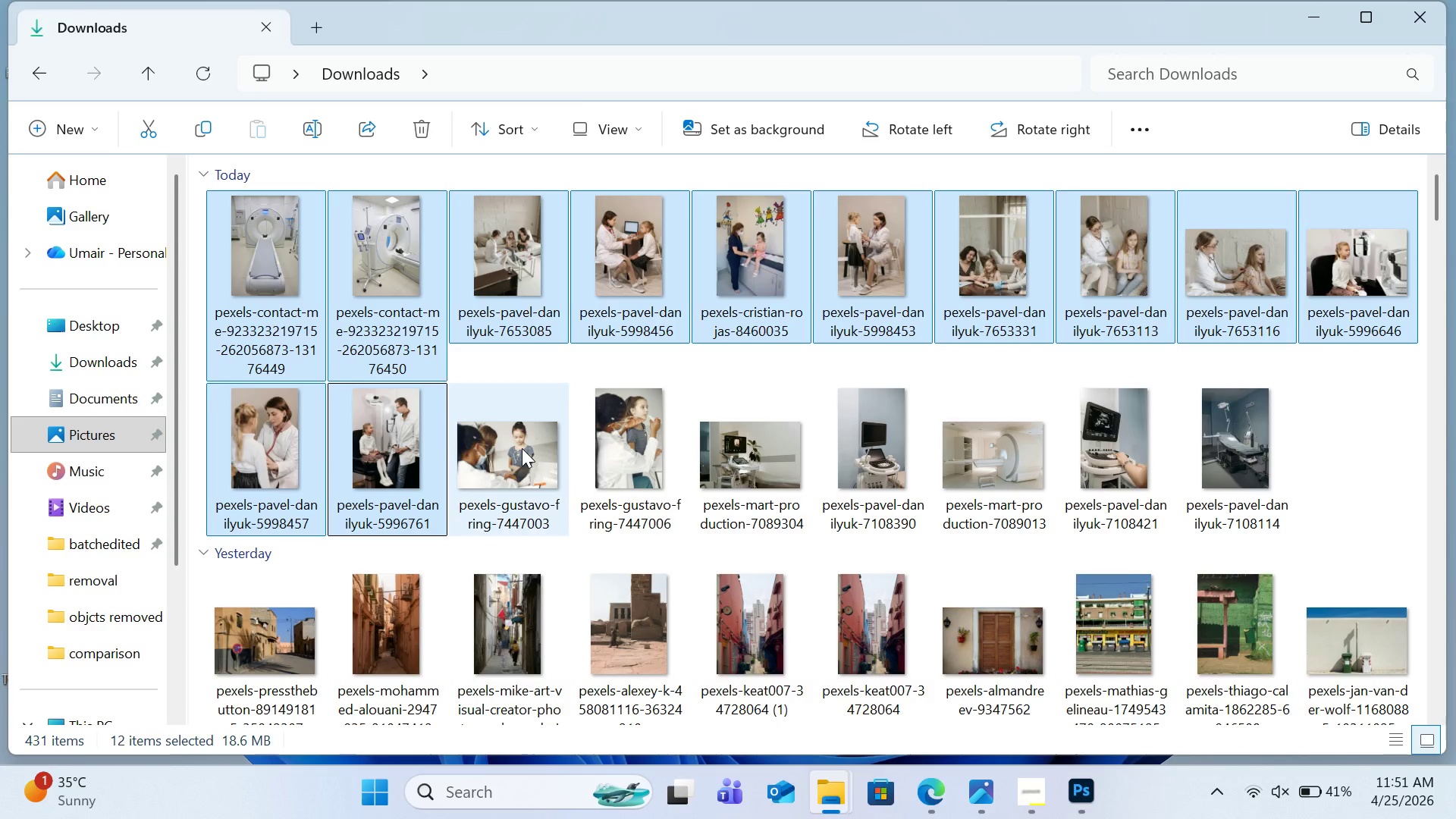 
left_click([522, 448])
 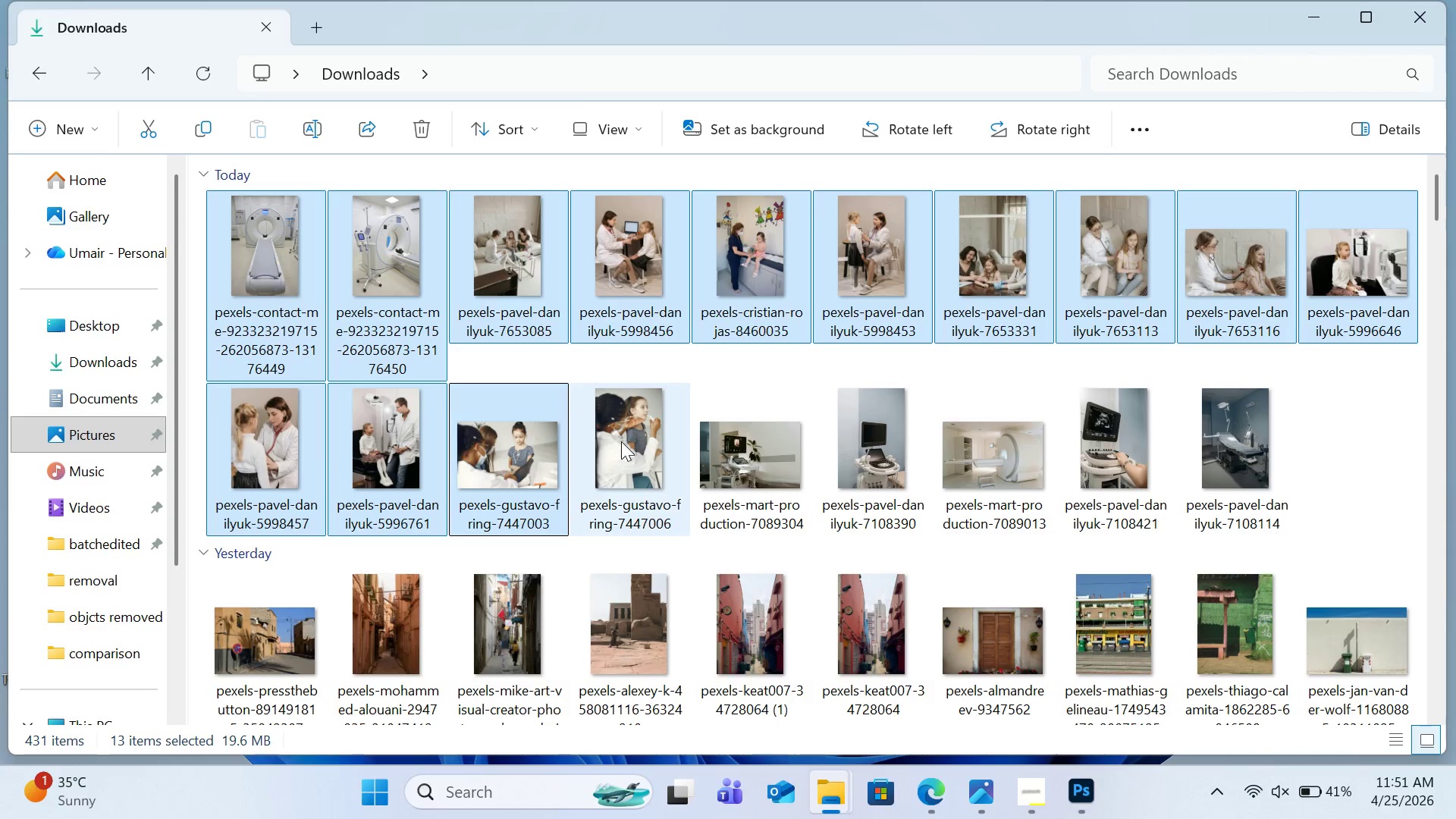 
left_click([621, 441])
 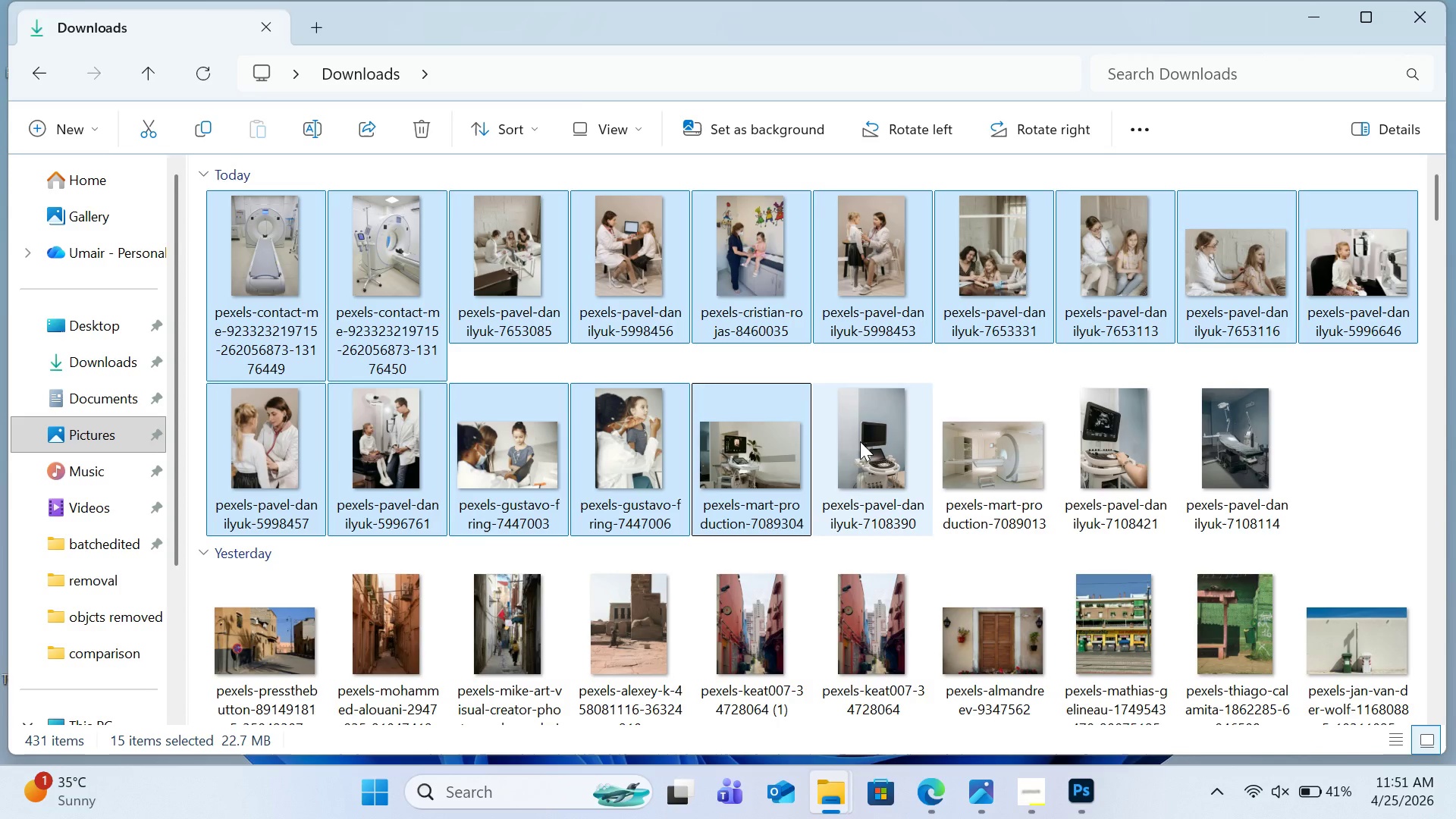 
left_click([864, 441])
 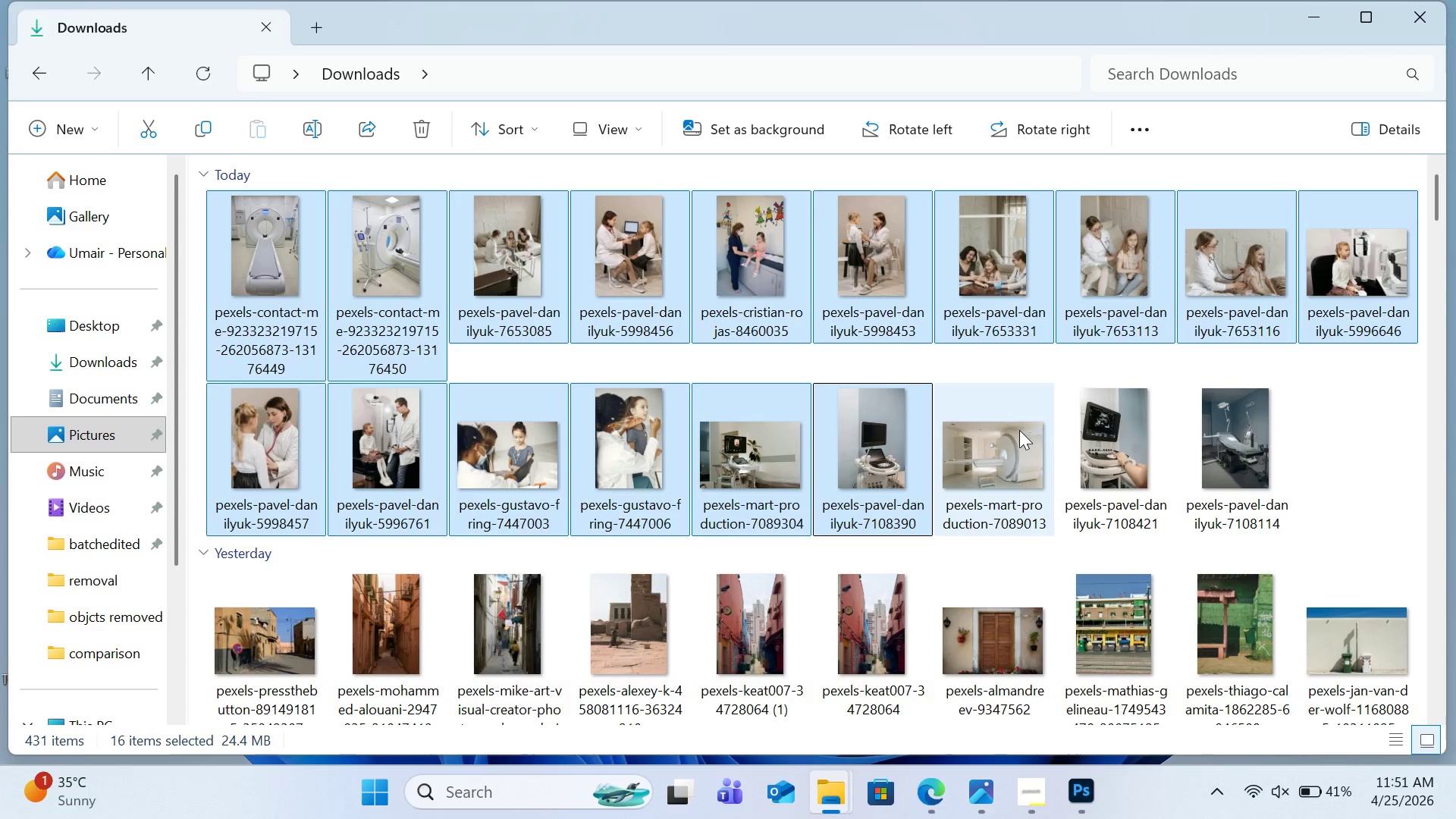 
left_click([1019, 431])
 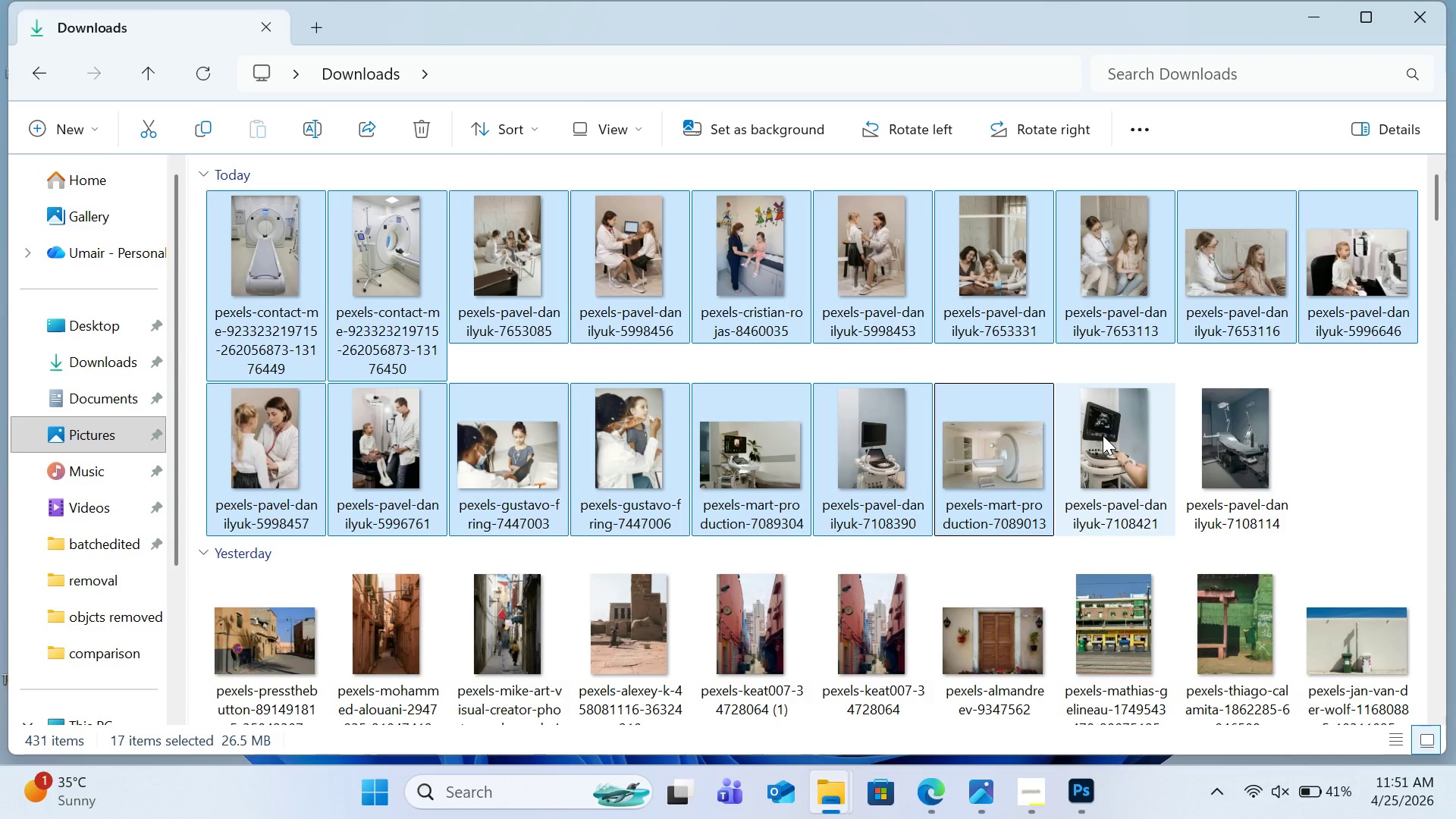 
left_click([1103, 435])
 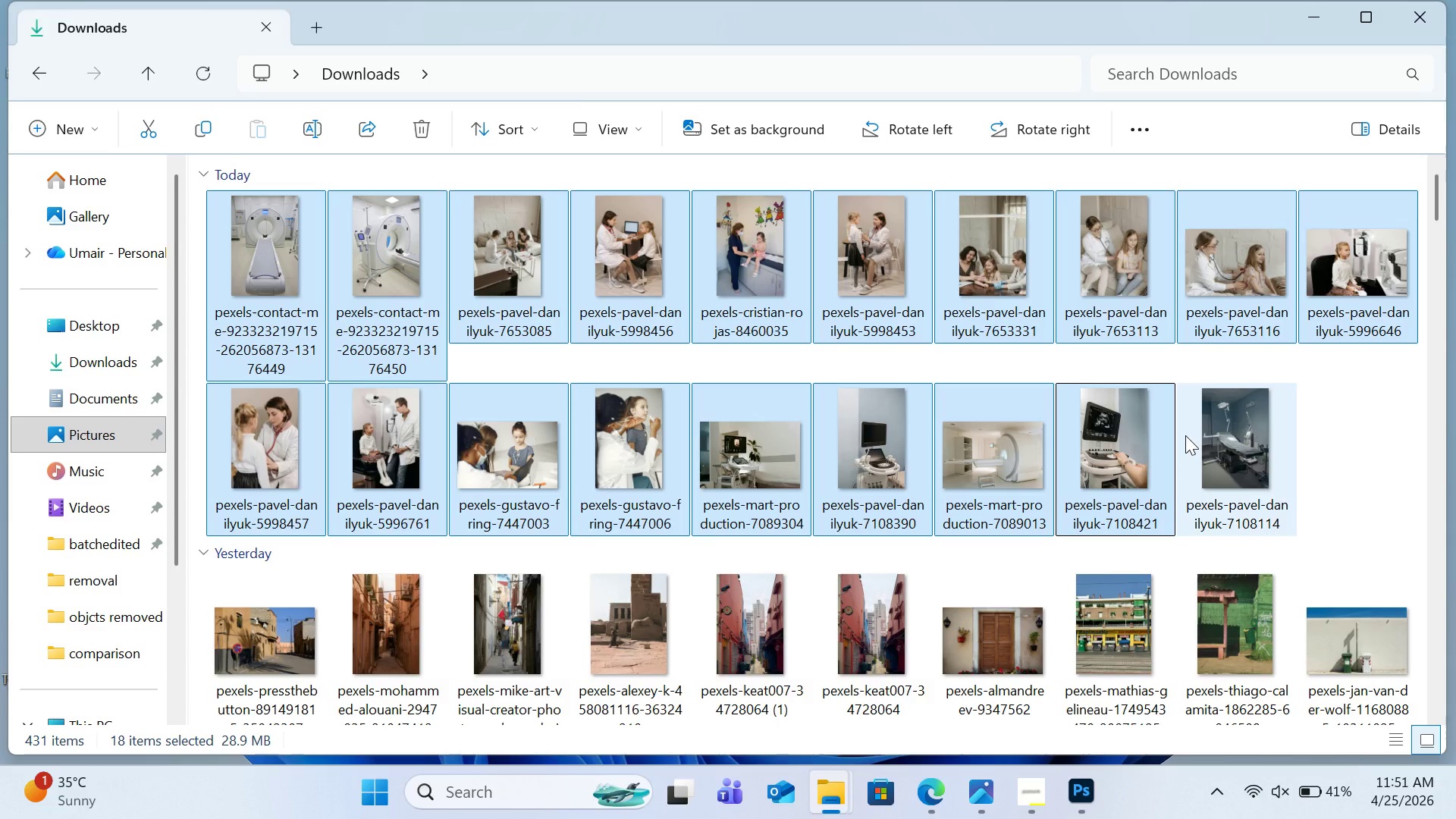 
key(Control+X)
 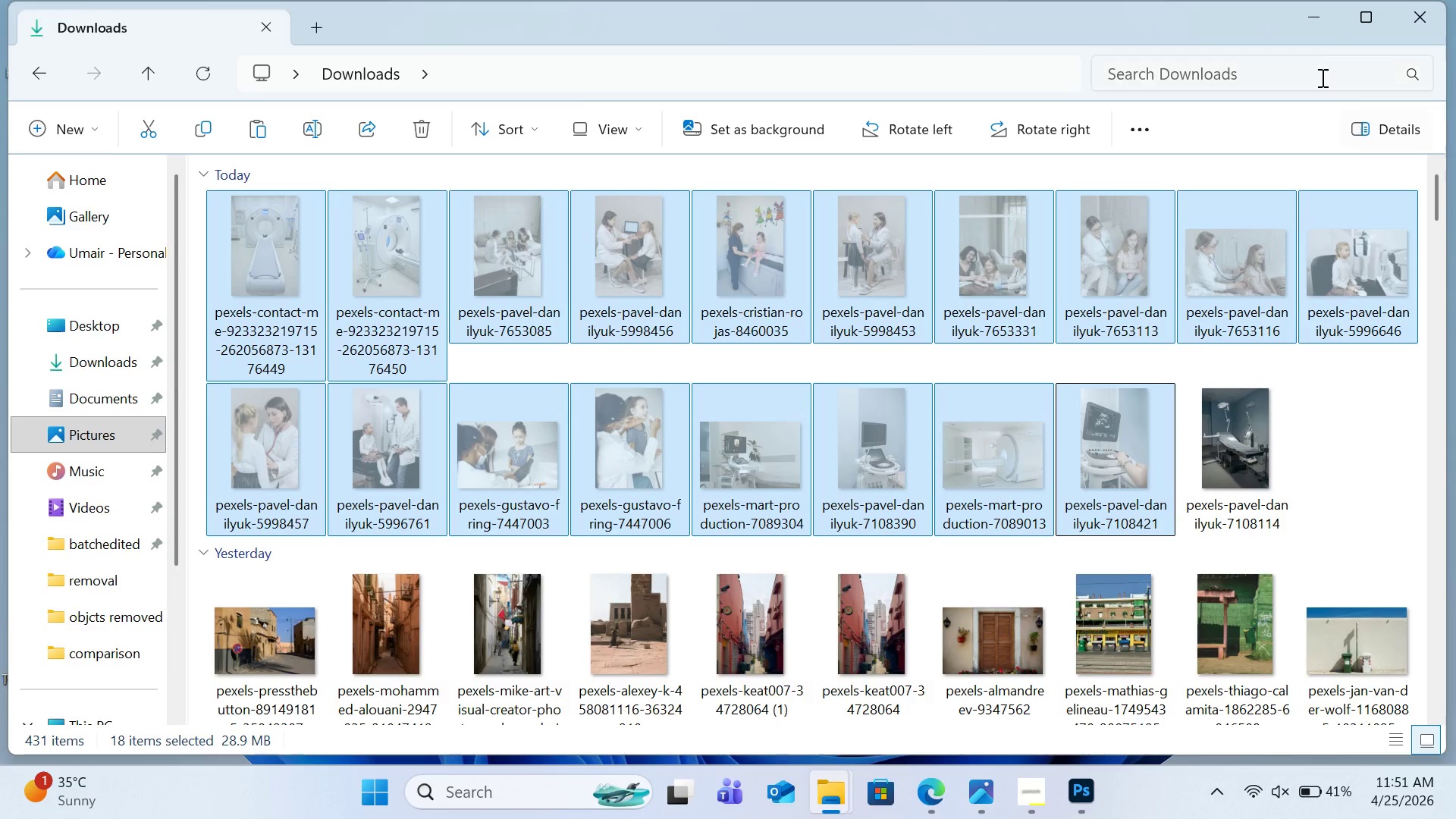 
left_click([1320, 31])
 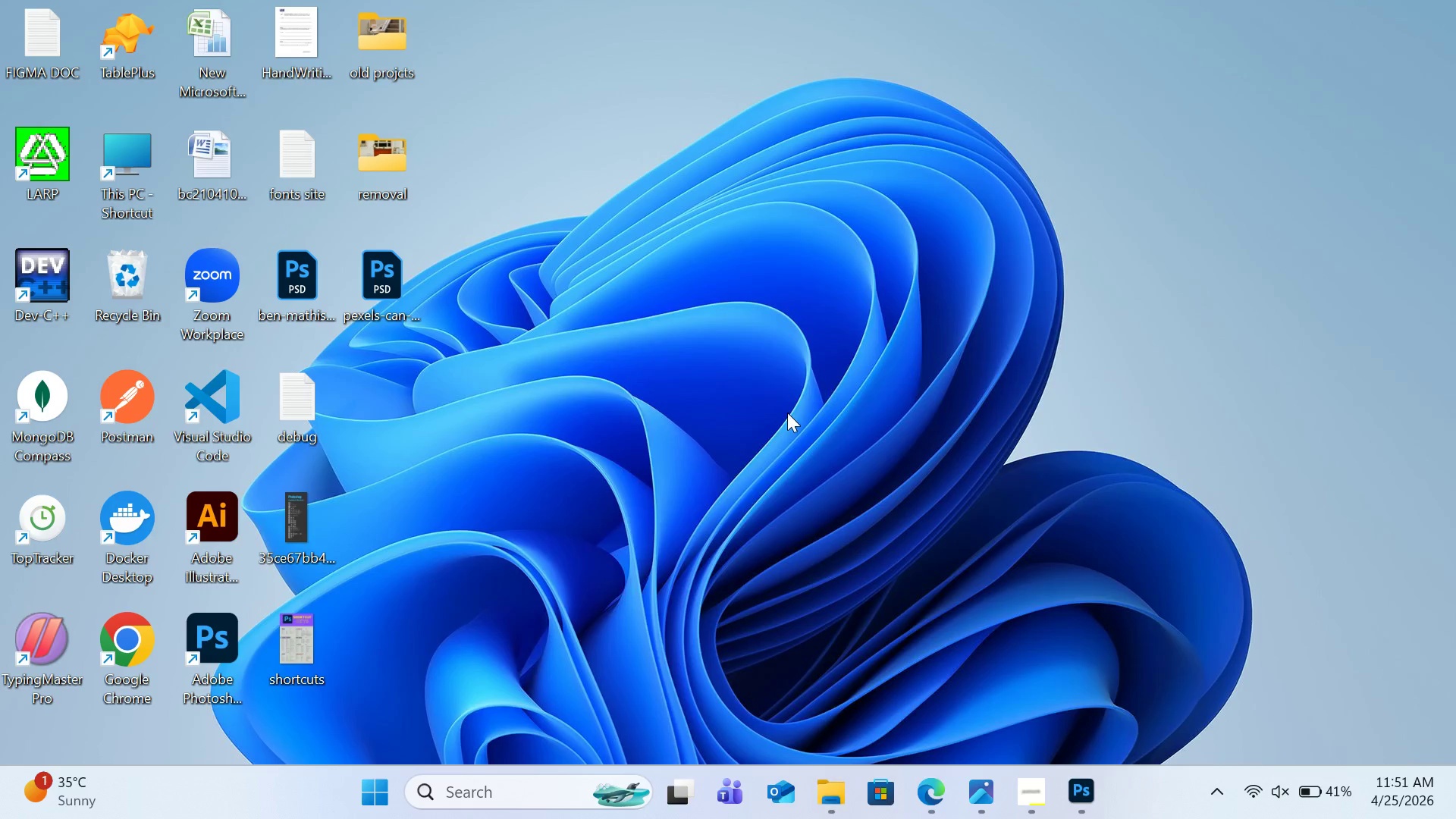 
right_click([787, 413])
 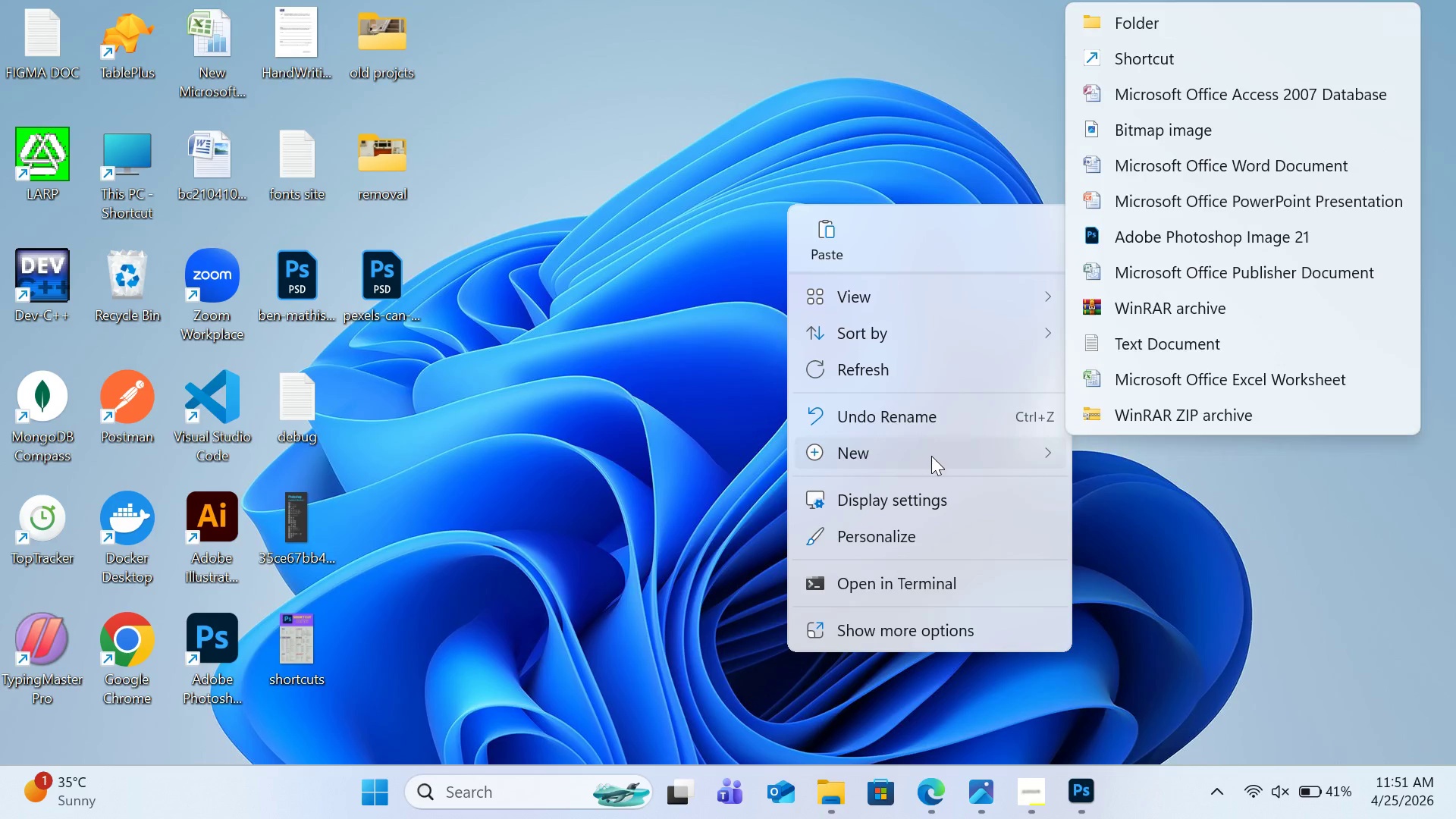 
left_click([1125, 27])
 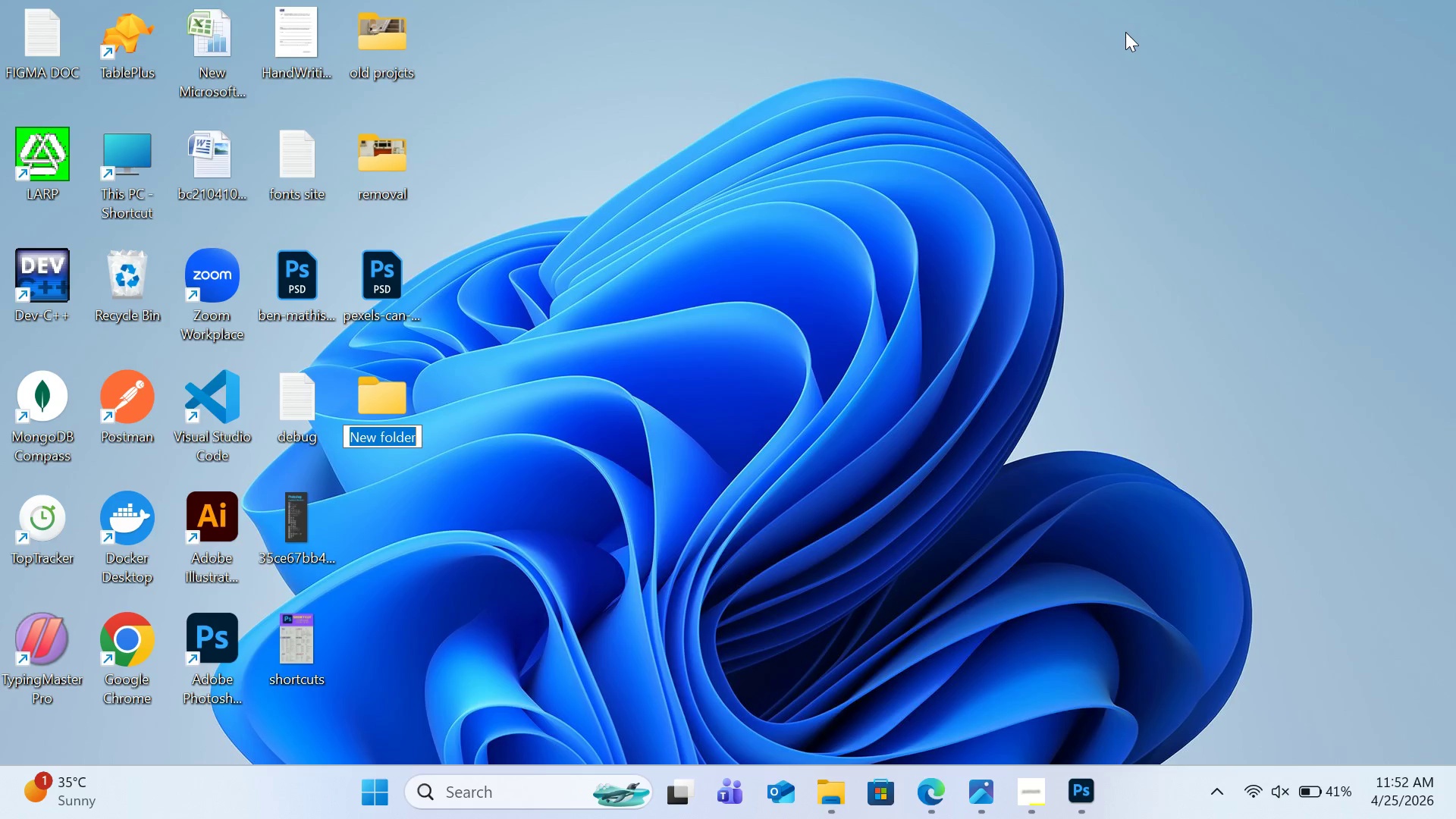 
type(bedicalmedical unedited)
 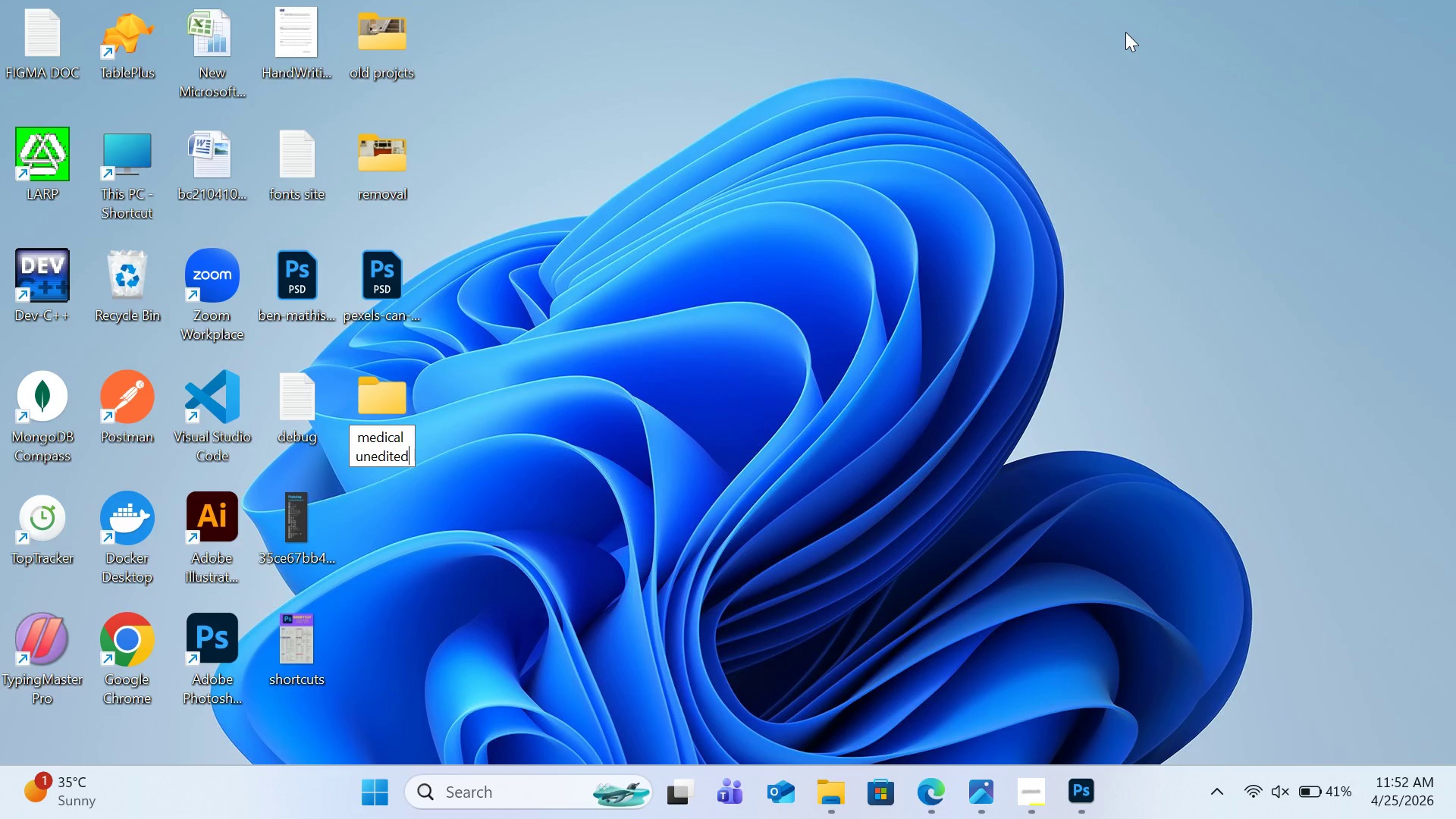 
hold_key(key=Backspace, duration=0.7)
 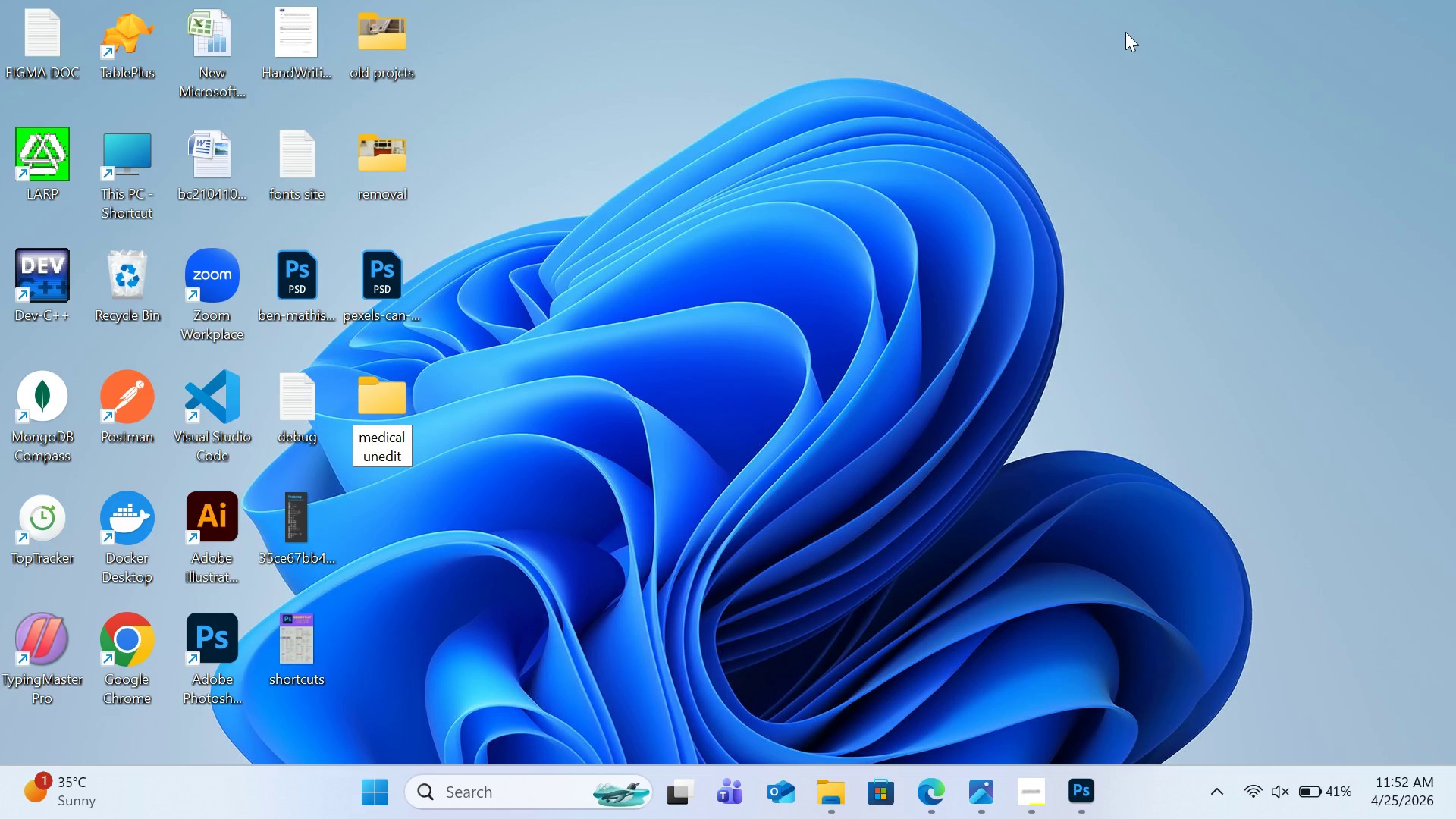 
key(Enter)
 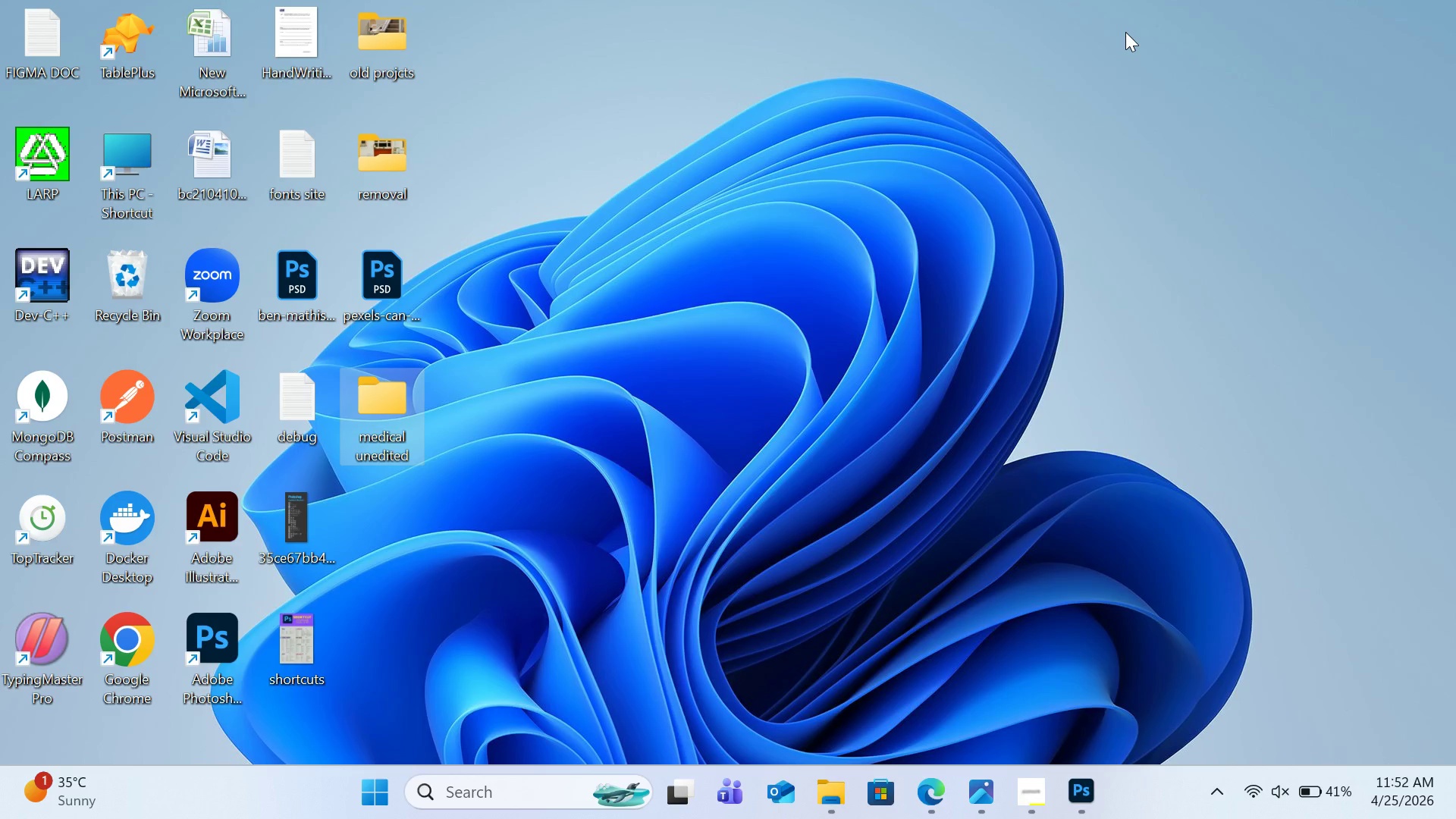 
key(Enter)
 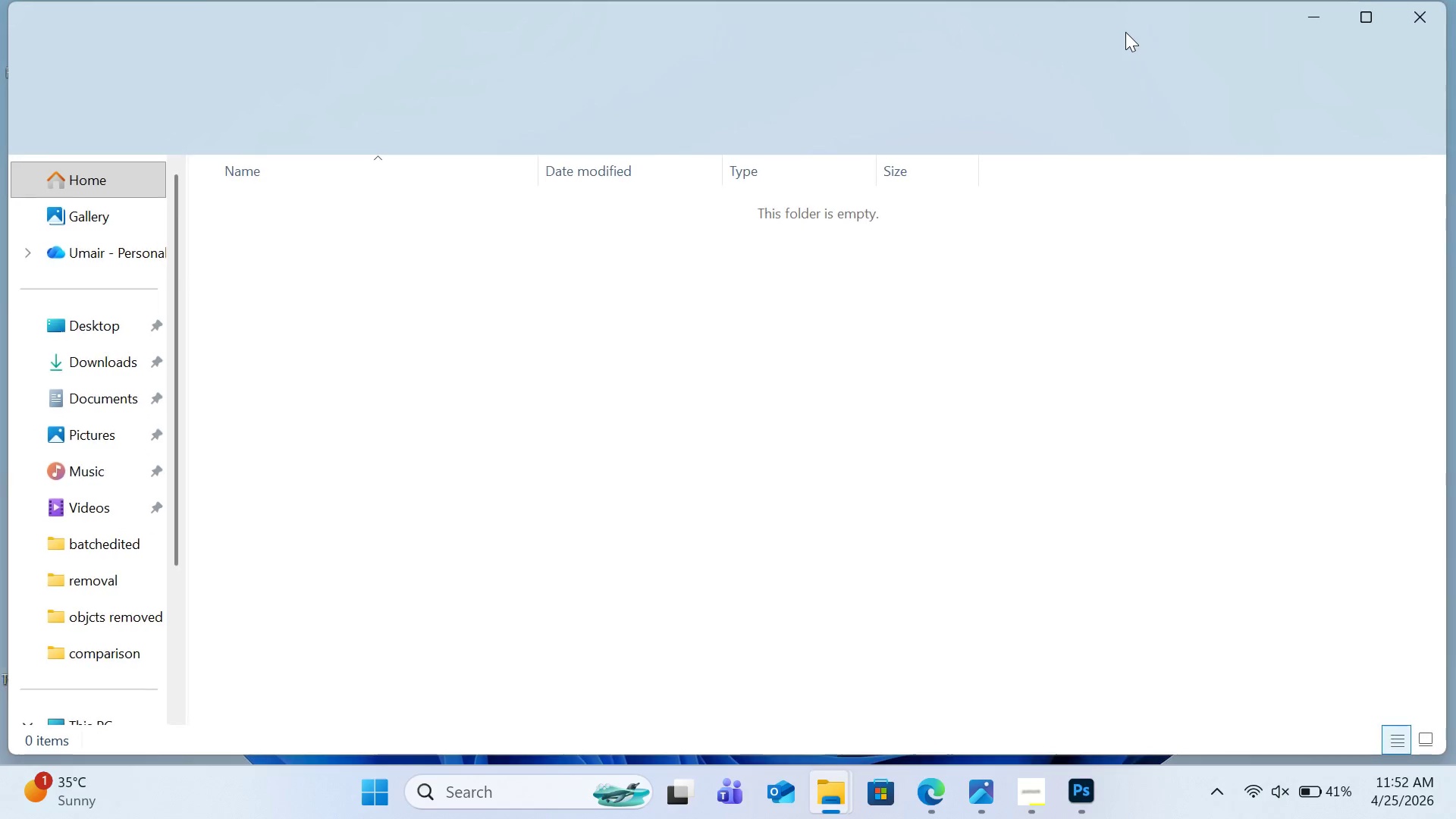 
key(Control+V)
 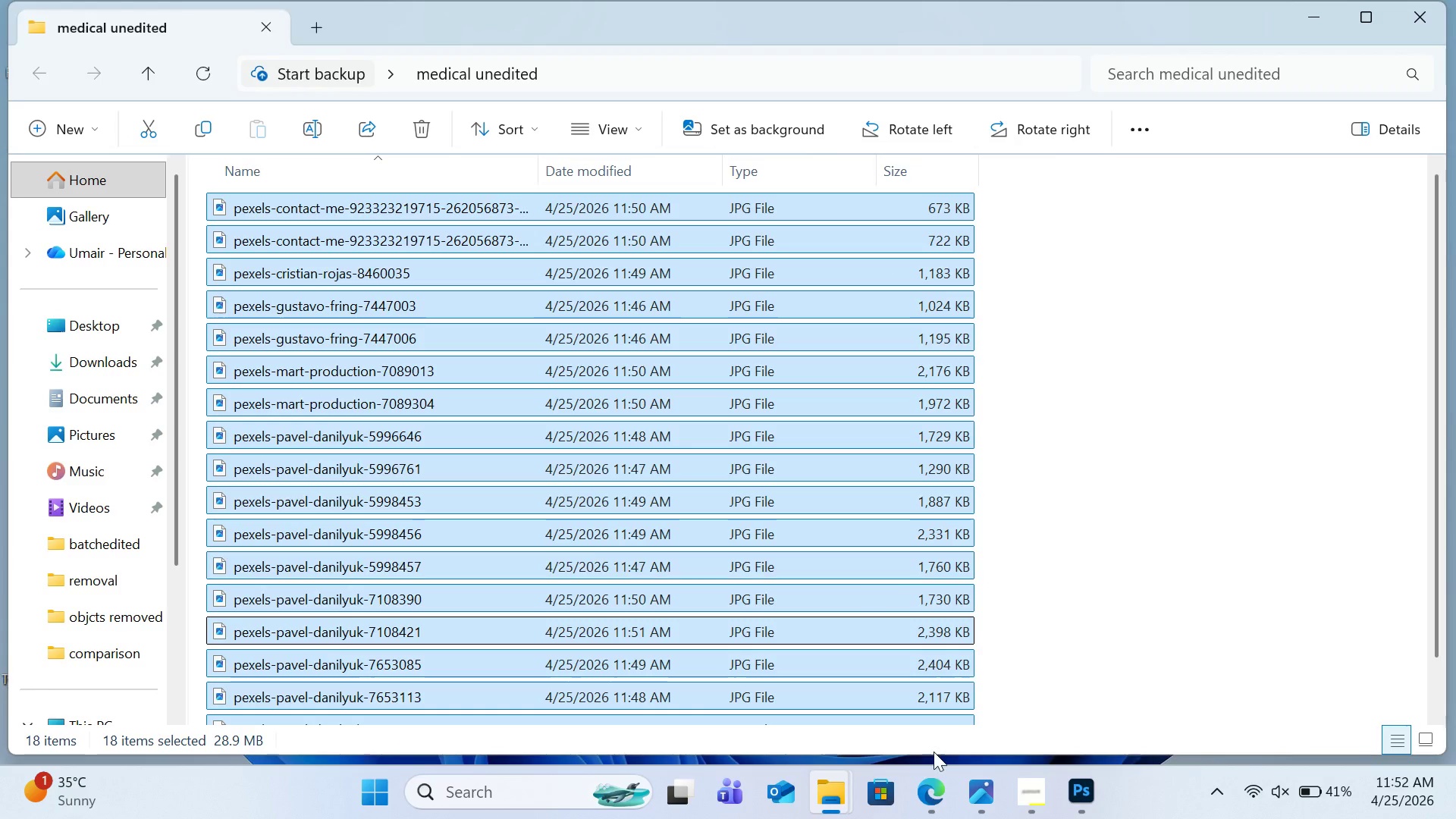 
left_click([947, 803])
 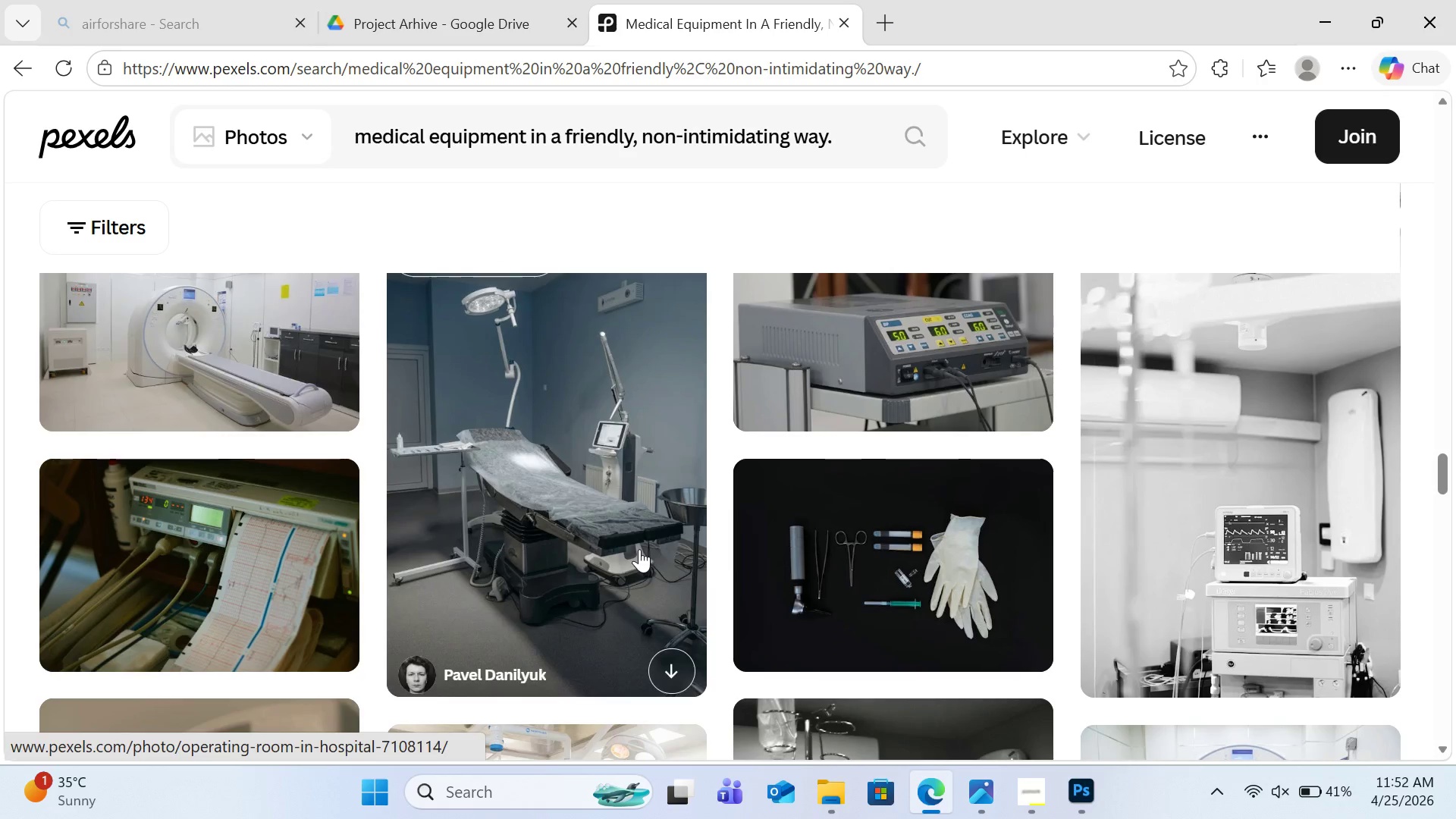 
scroll: coordinate [639, 549], scroll_direction: down, amount: 9.0
 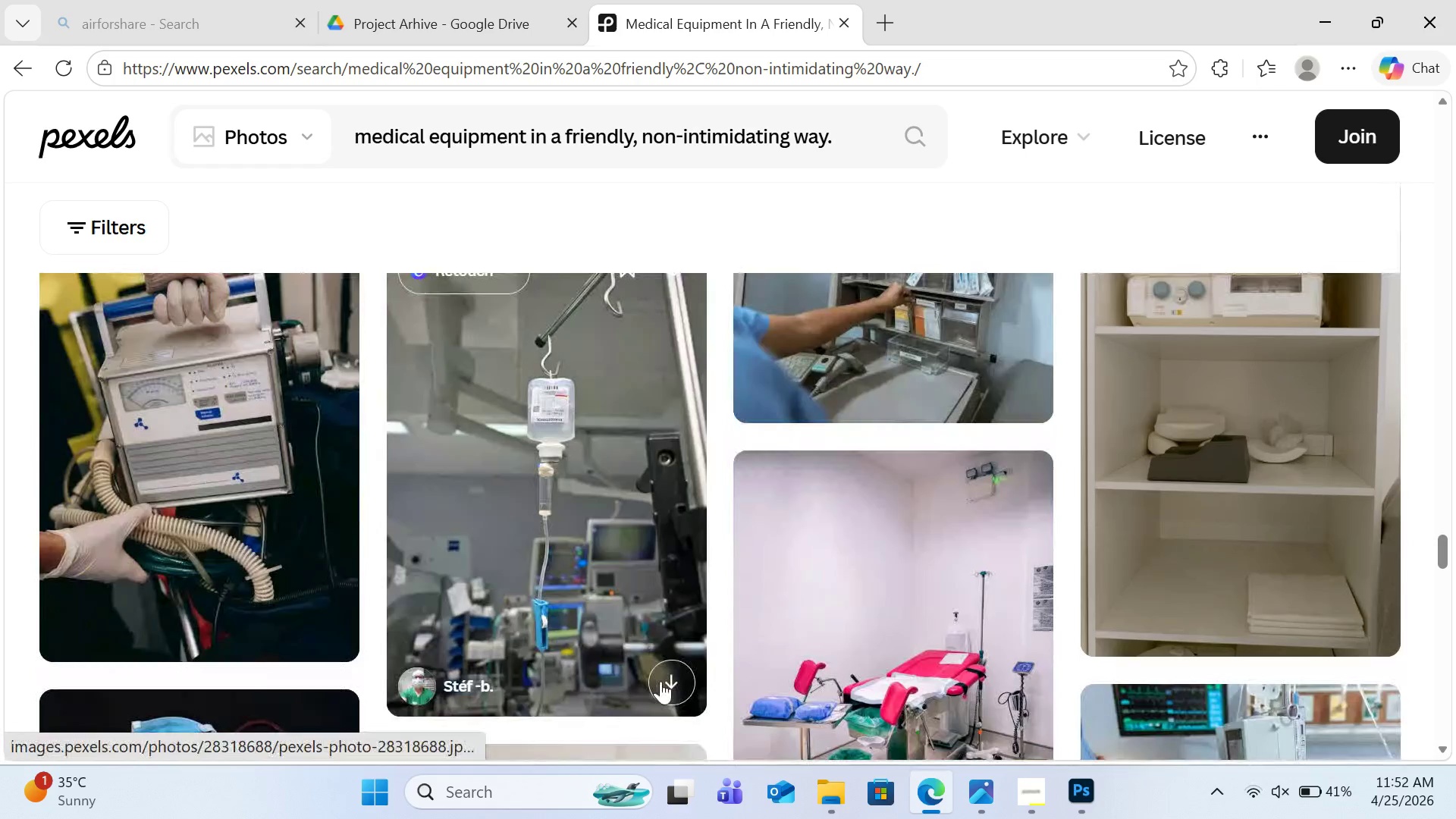 
left_click([662, 682])
 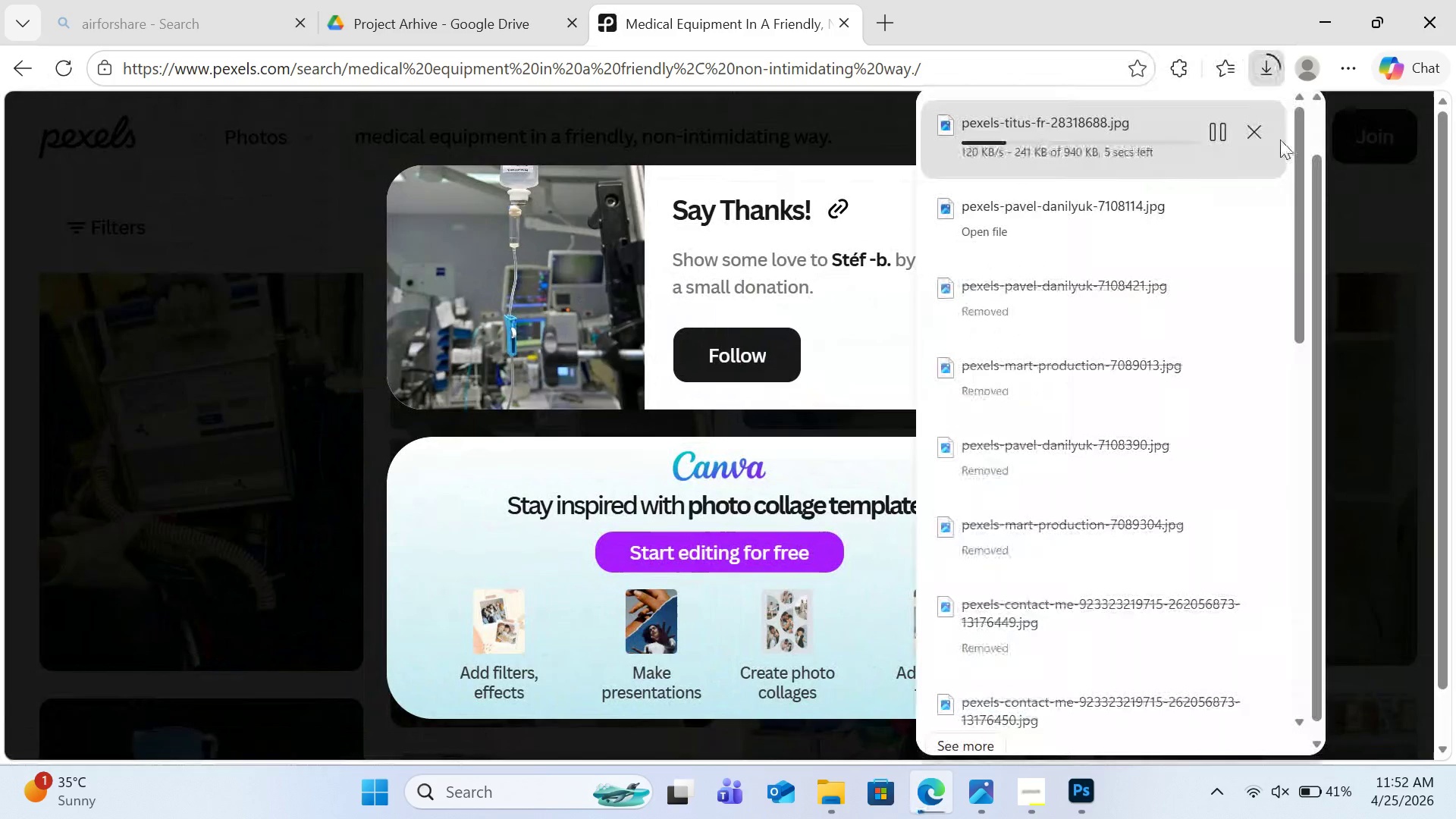 
left_click([1360, 190])
 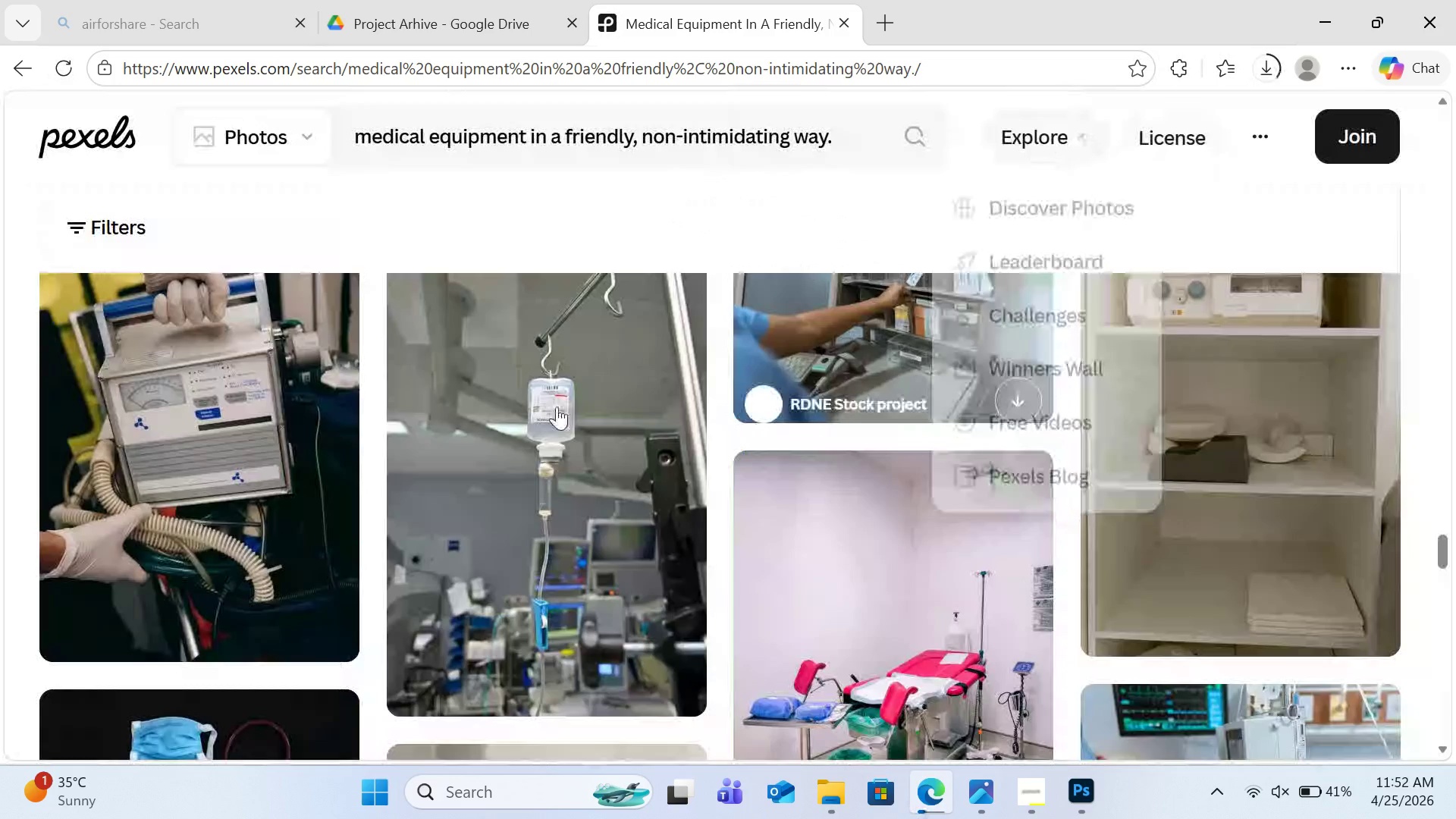 
scroll: coordinate [654, 500], scroll_direction: down, amount: 13.0
 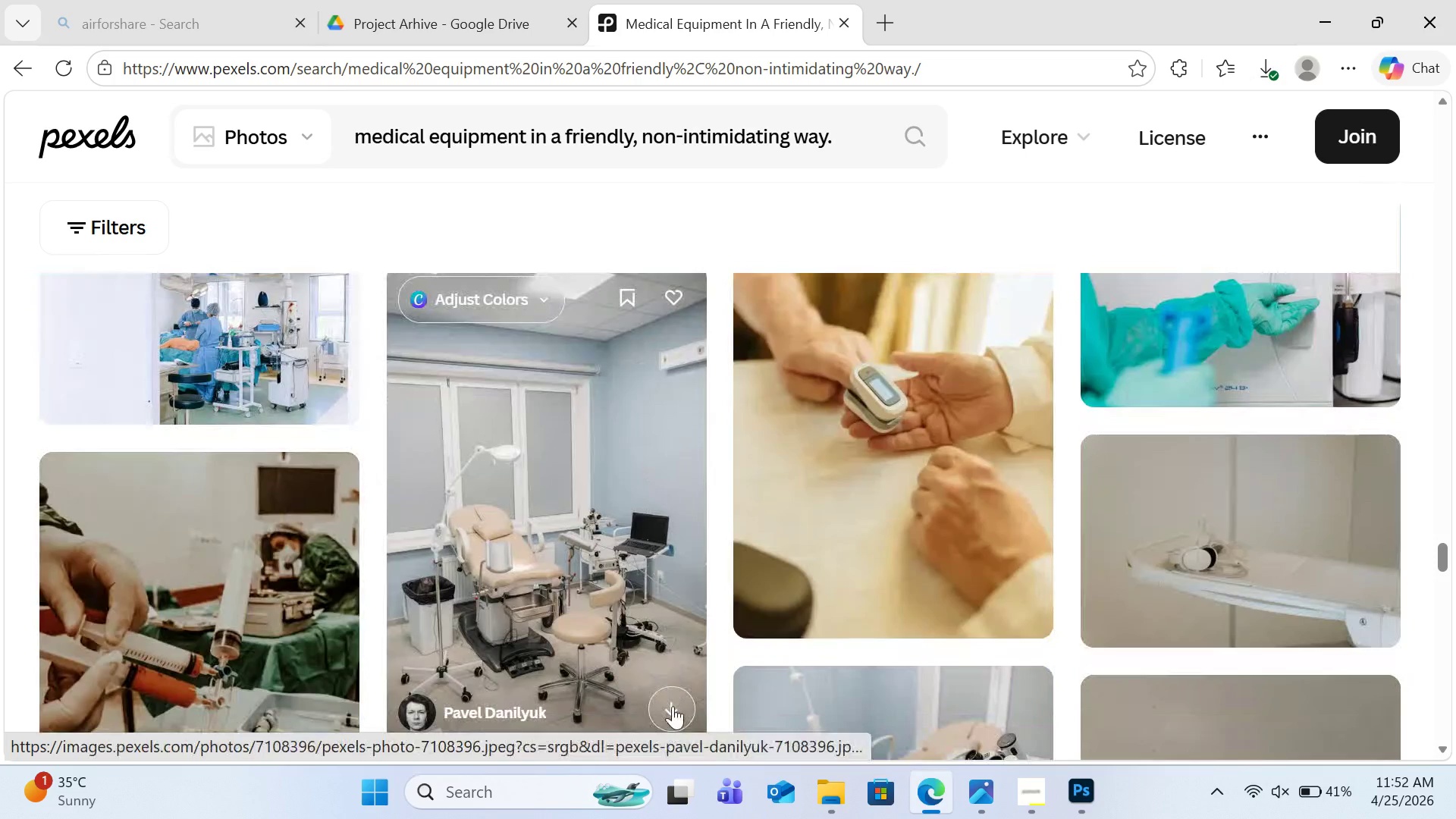 
left_click([673, 706])
 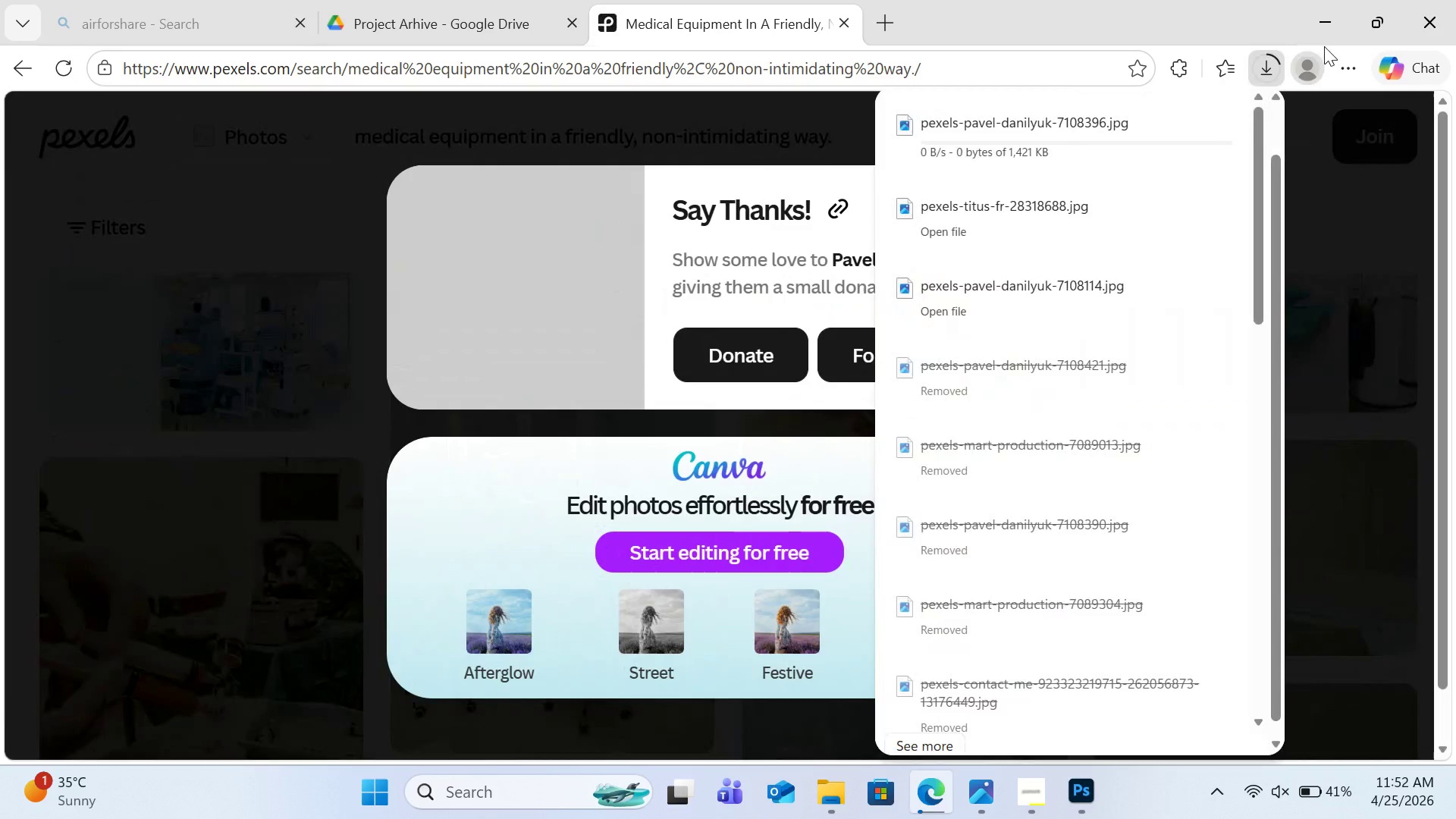 
left_click([1324, 28])
 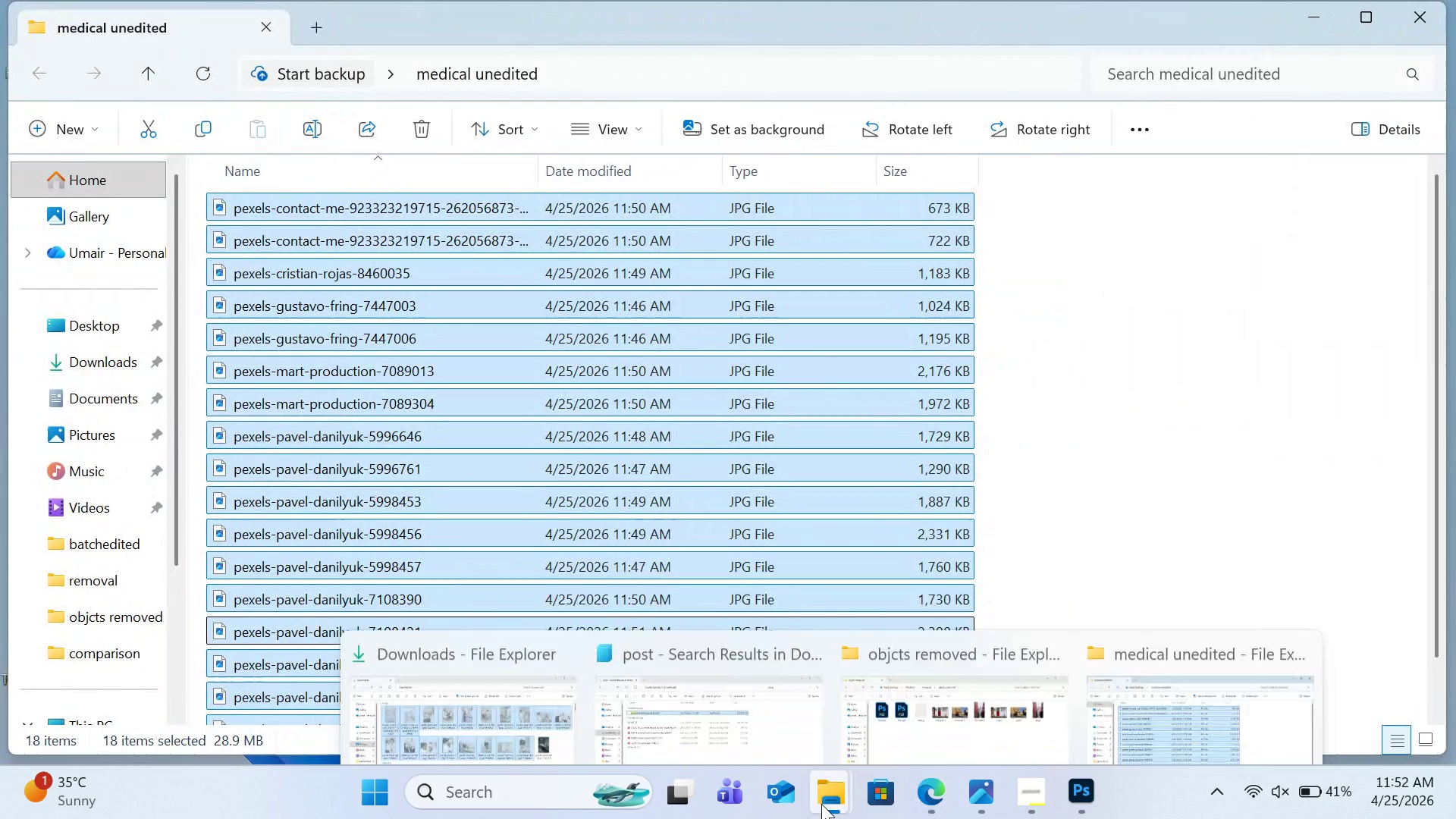 
left_click([532, 667])
 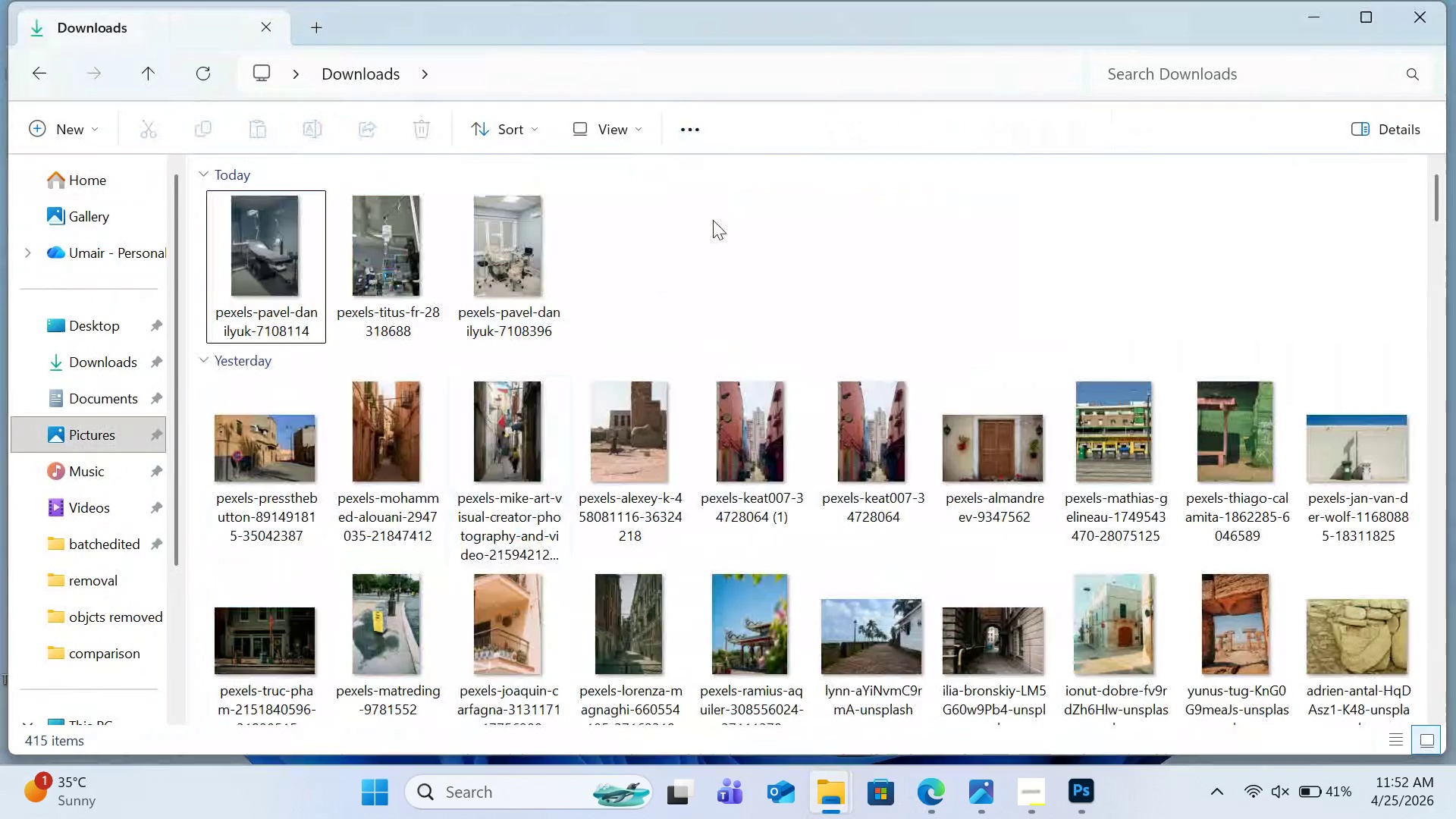 
left_click([713, 220])
 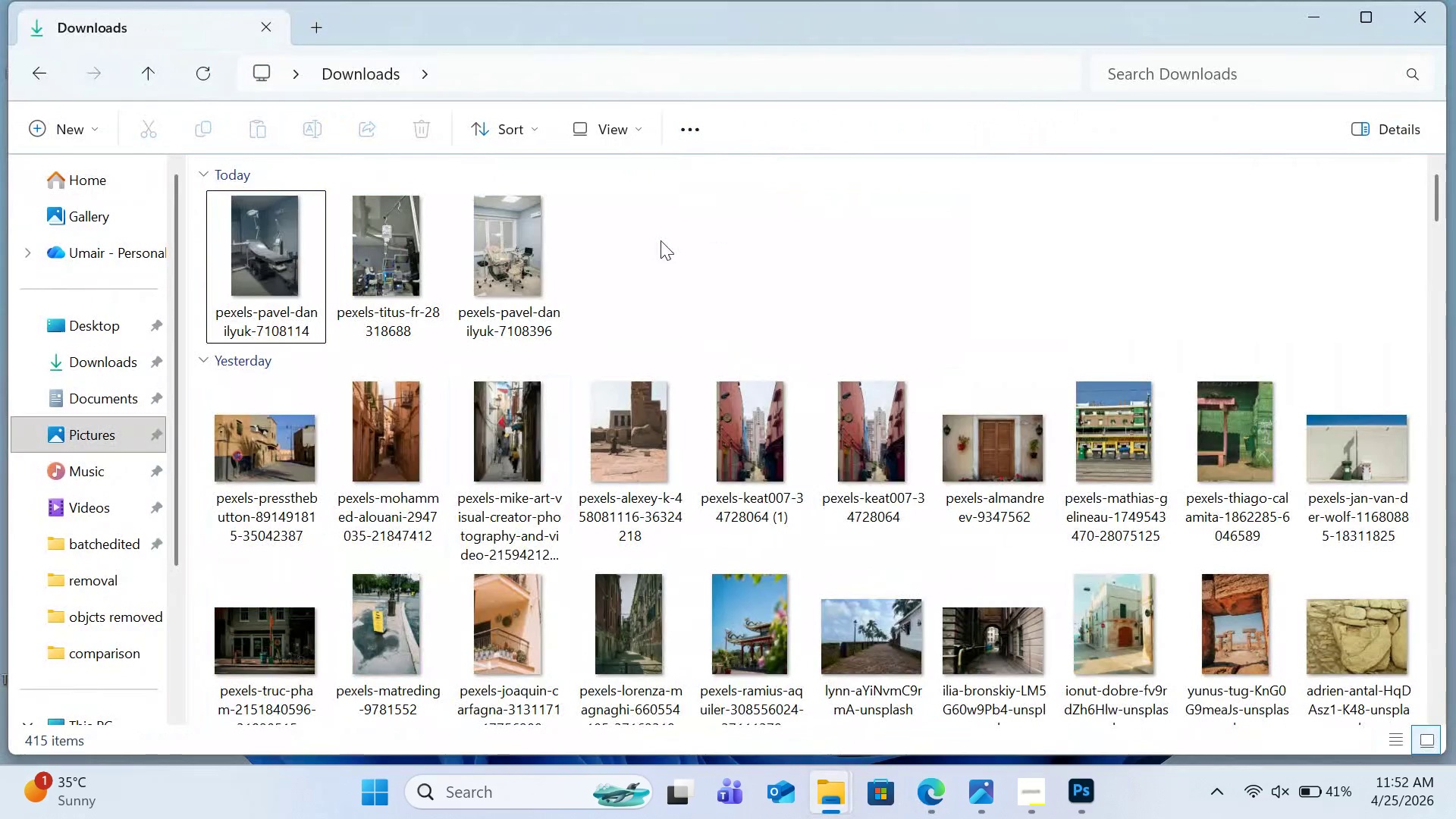 
scroll: coordinate [667, 274], scroll_direction: up, amount: 7.0
 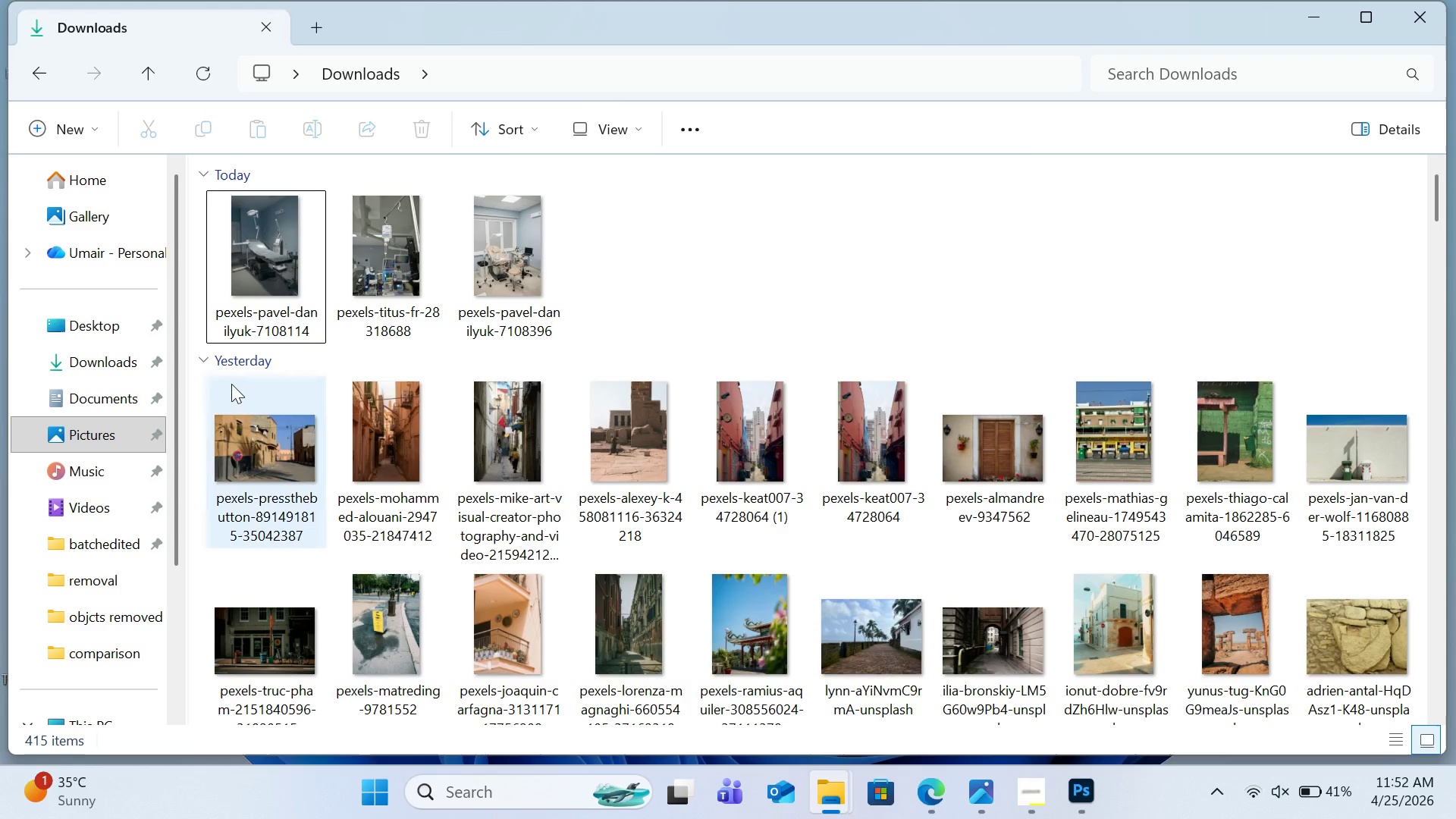 
left_click([105, 378])
 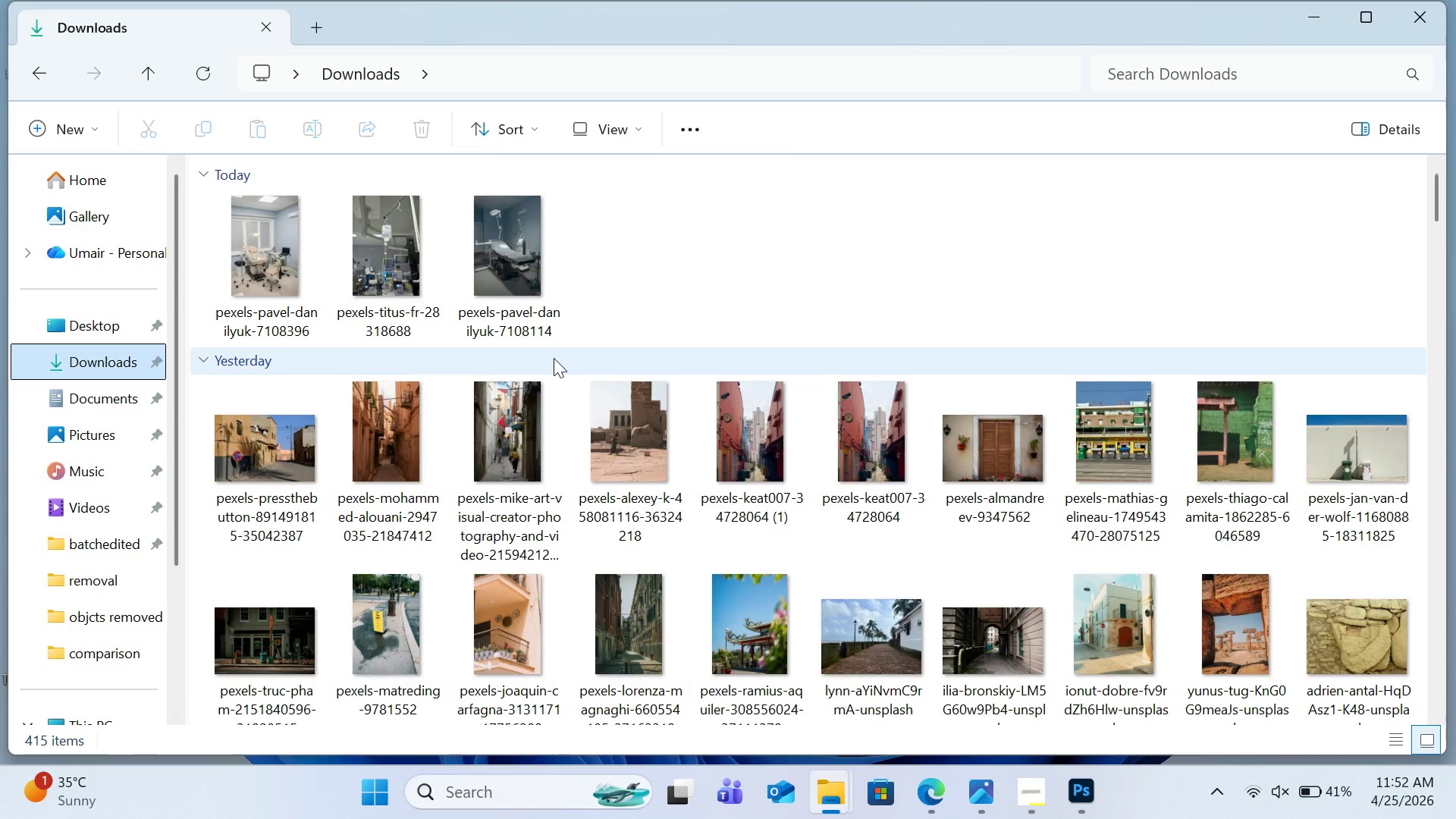 
scroll: coordinate [554, 358], scroll_direction: up, amount: 5.0
 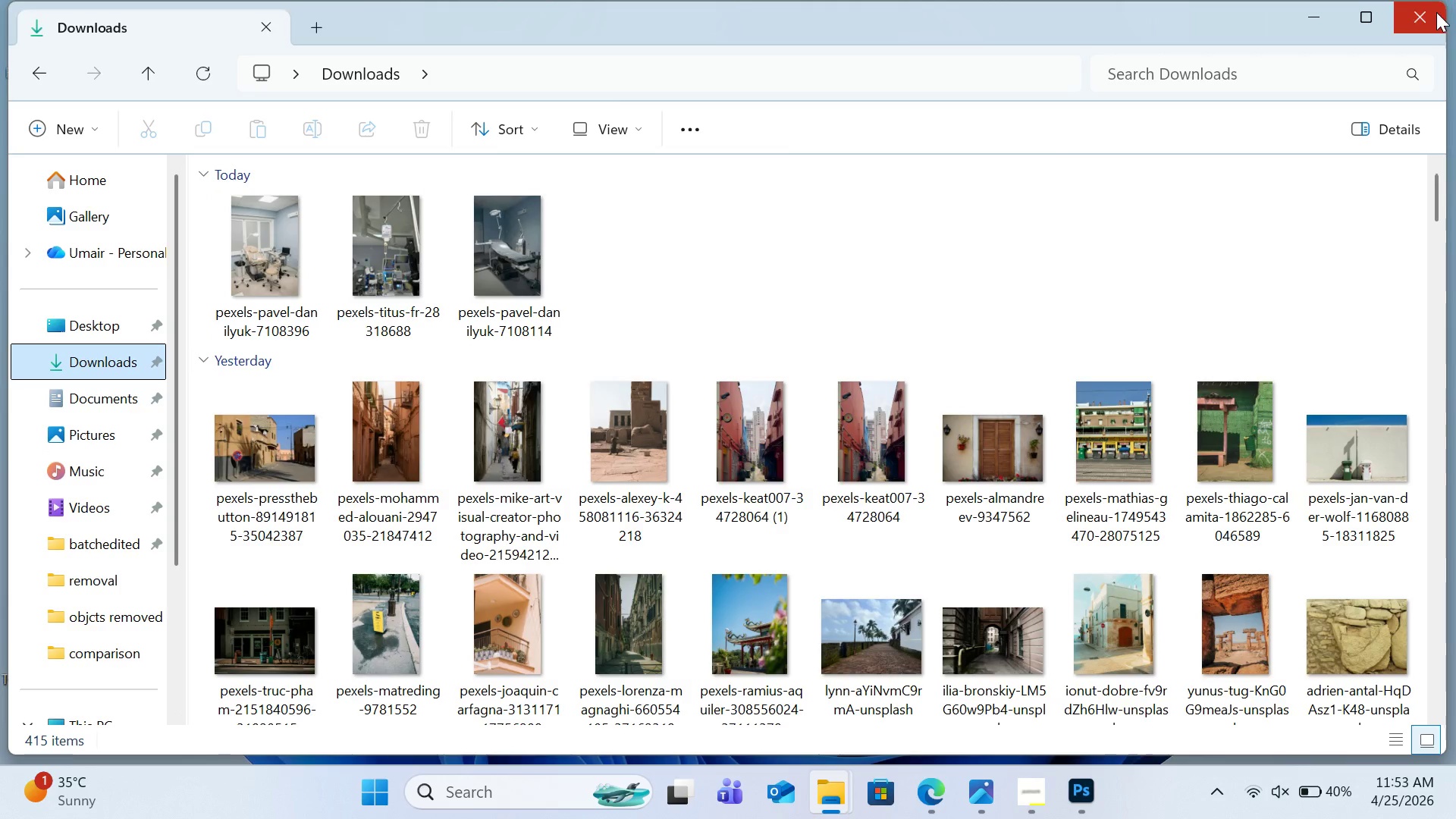 
left_click([1430, 13])
 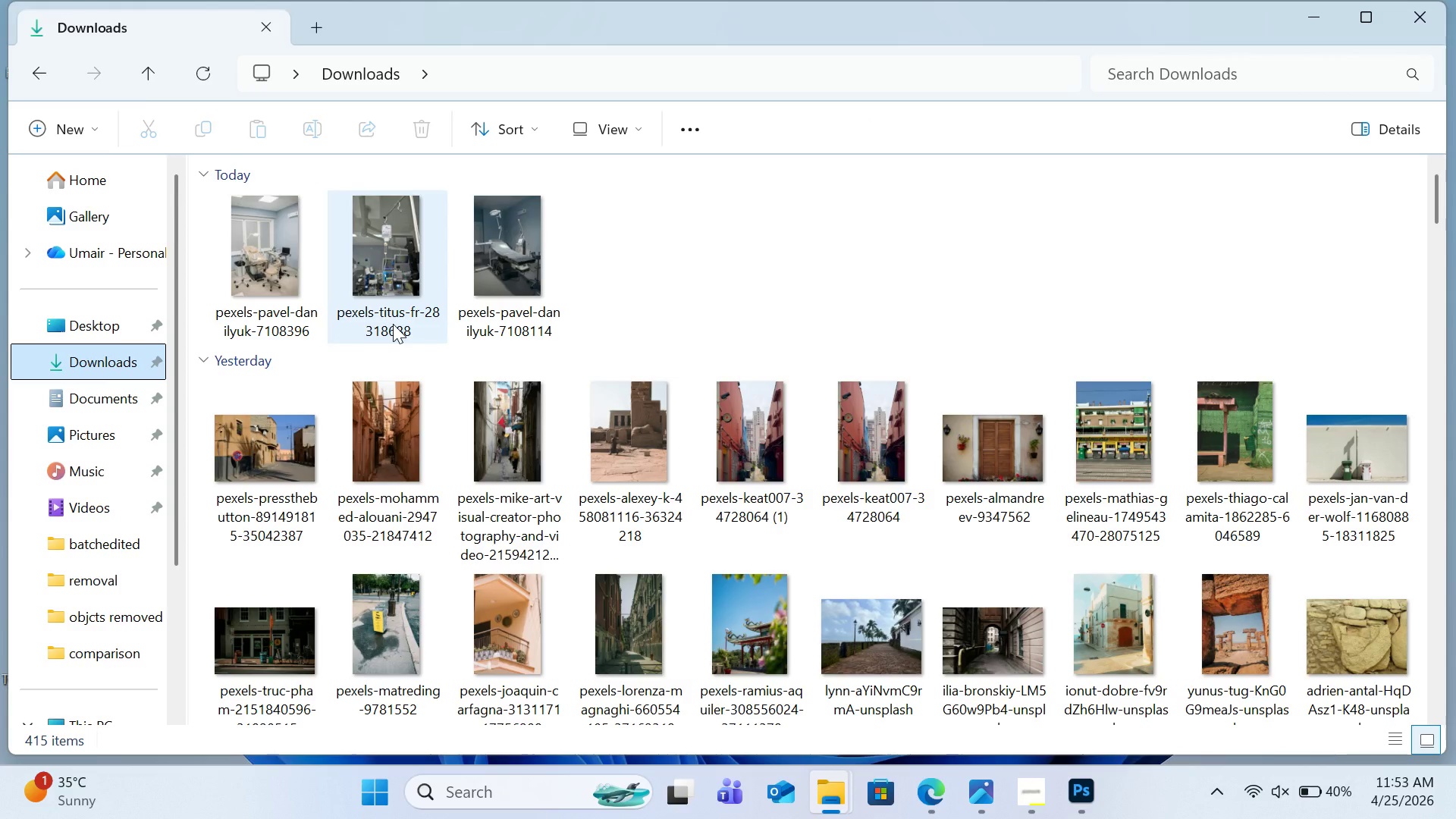 
wait(5.41)
 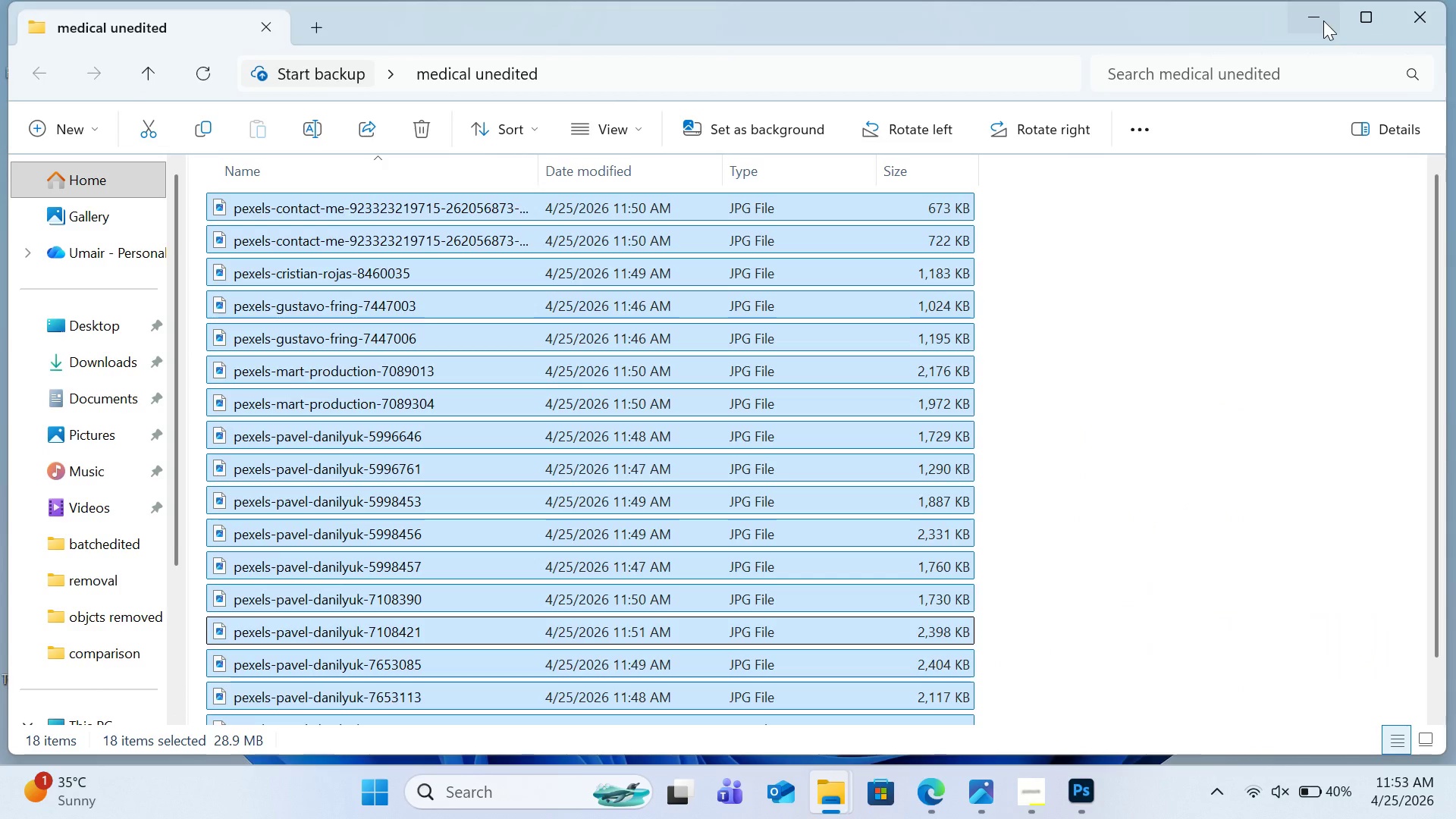 
left_click([272, 305])
 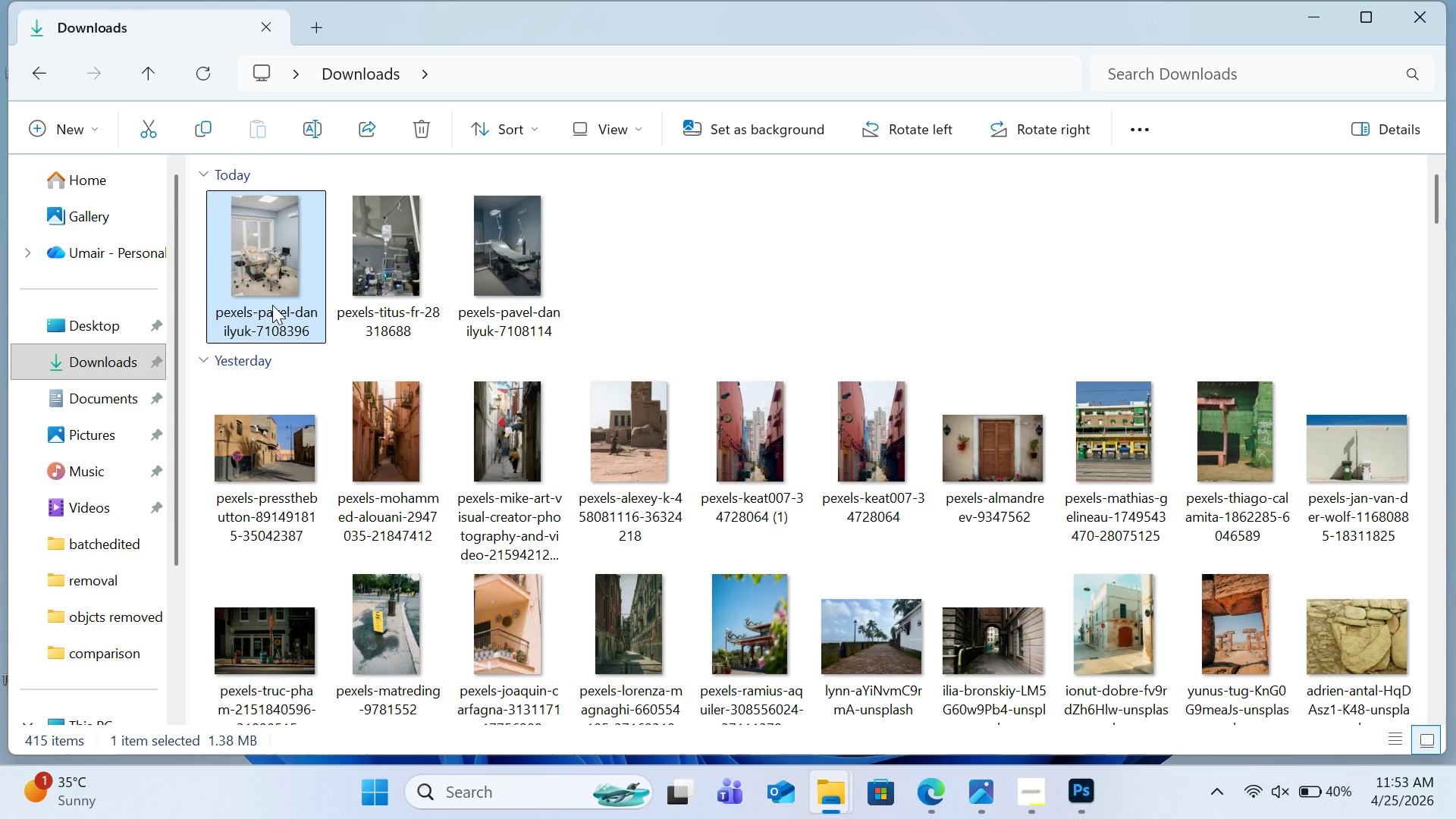 
key(Control+X)
 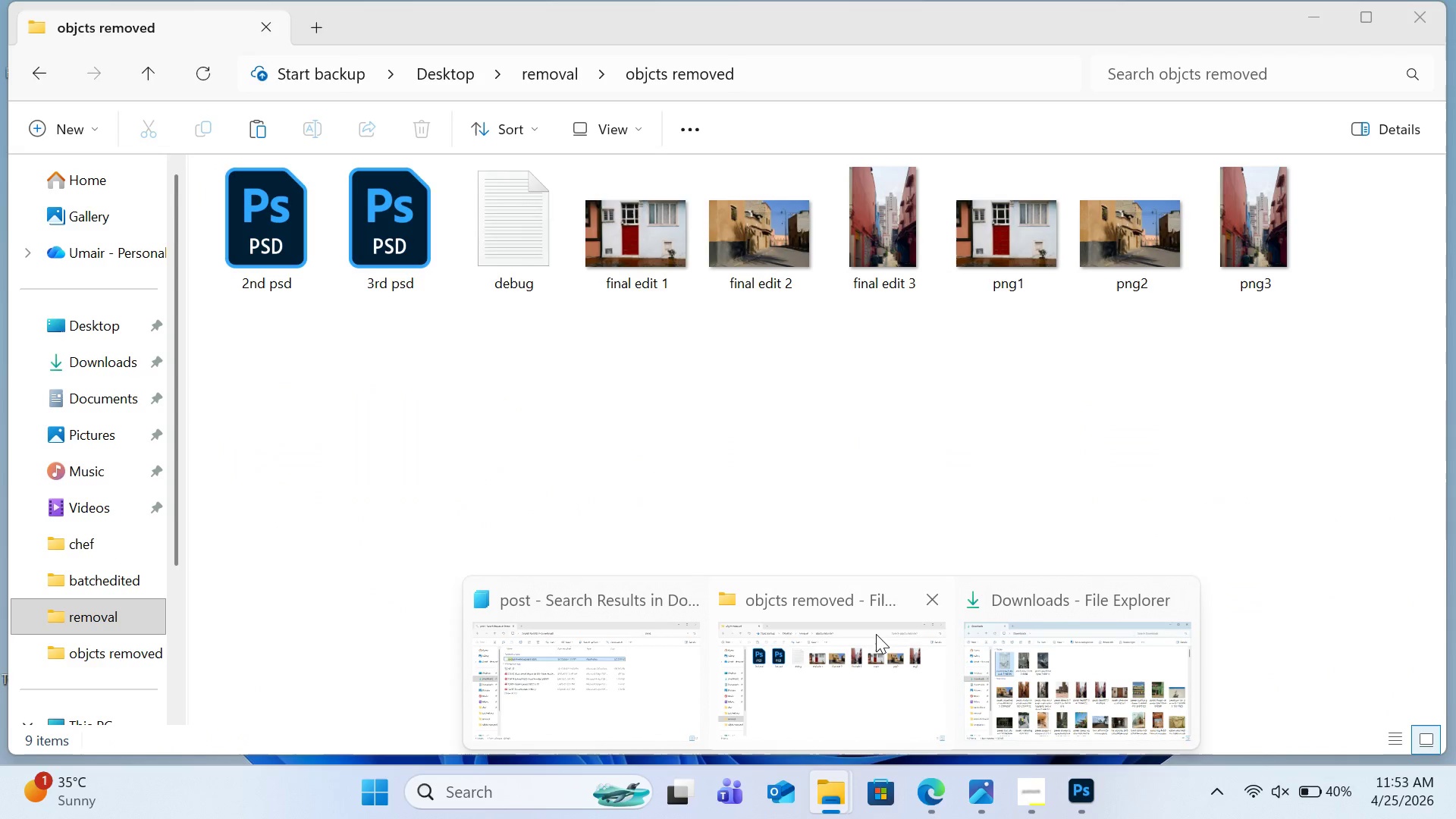 
wait(6.11)
 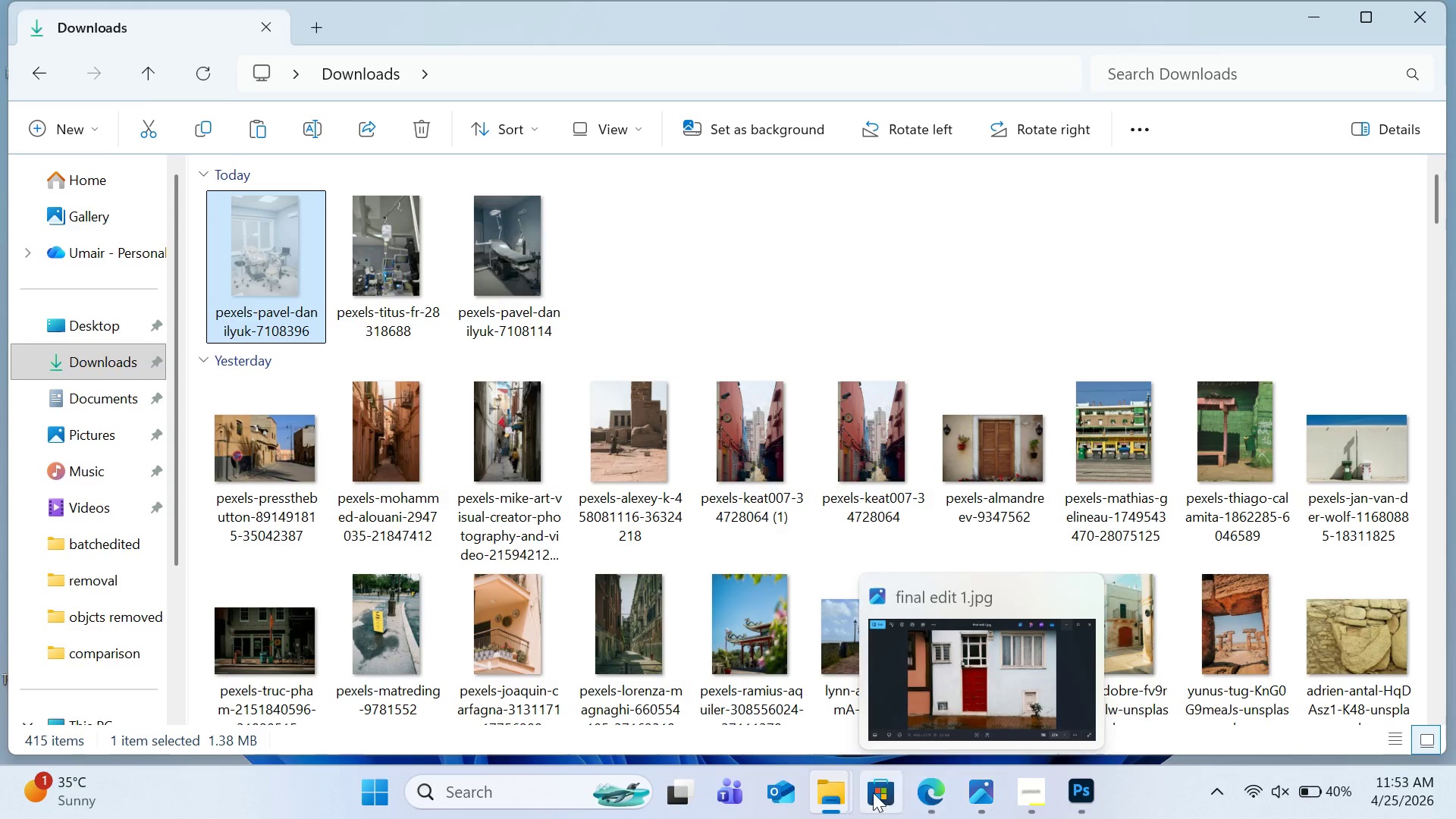 
left_click([927, 600])
 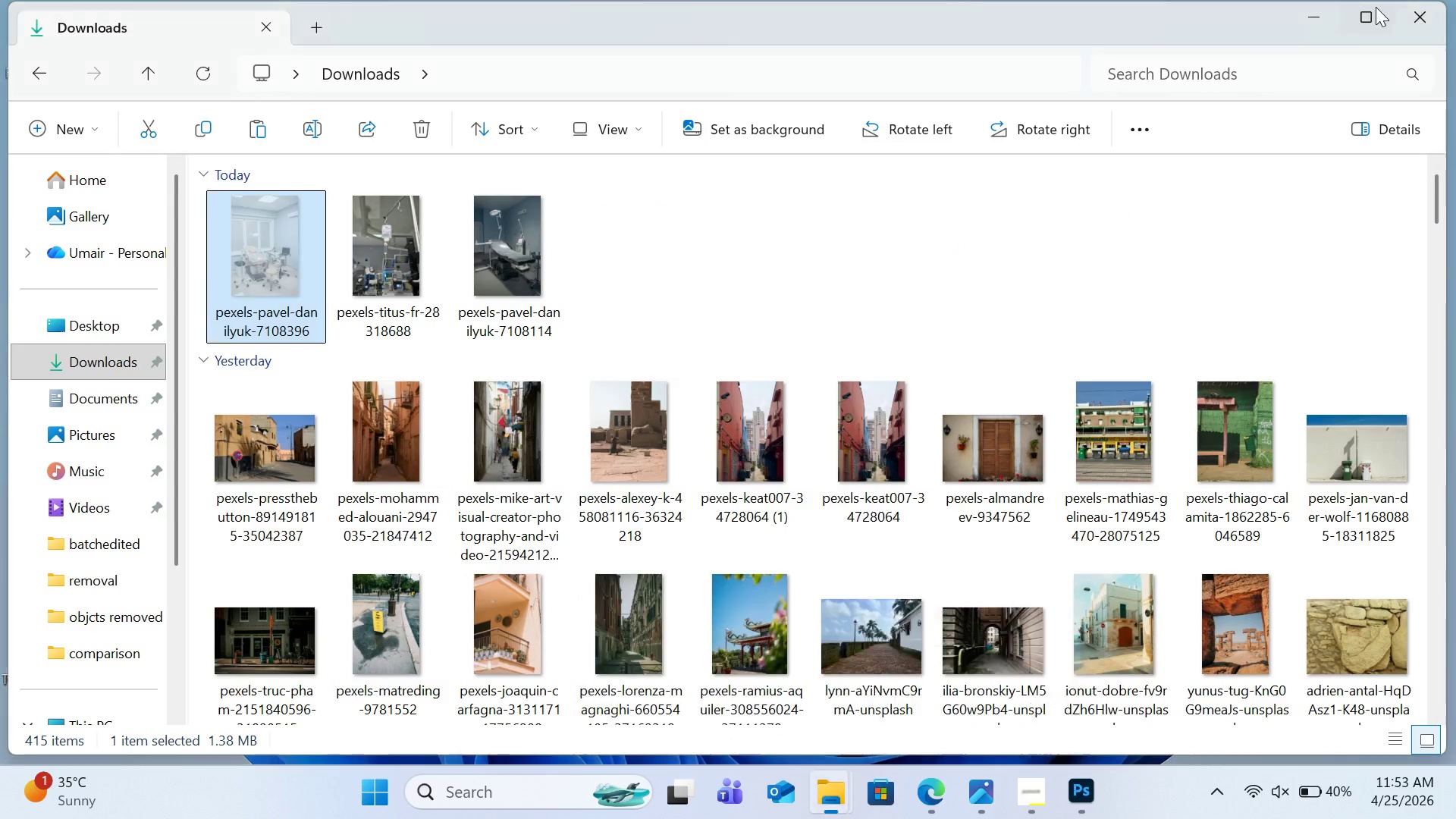 
left_click([1298, 20])
 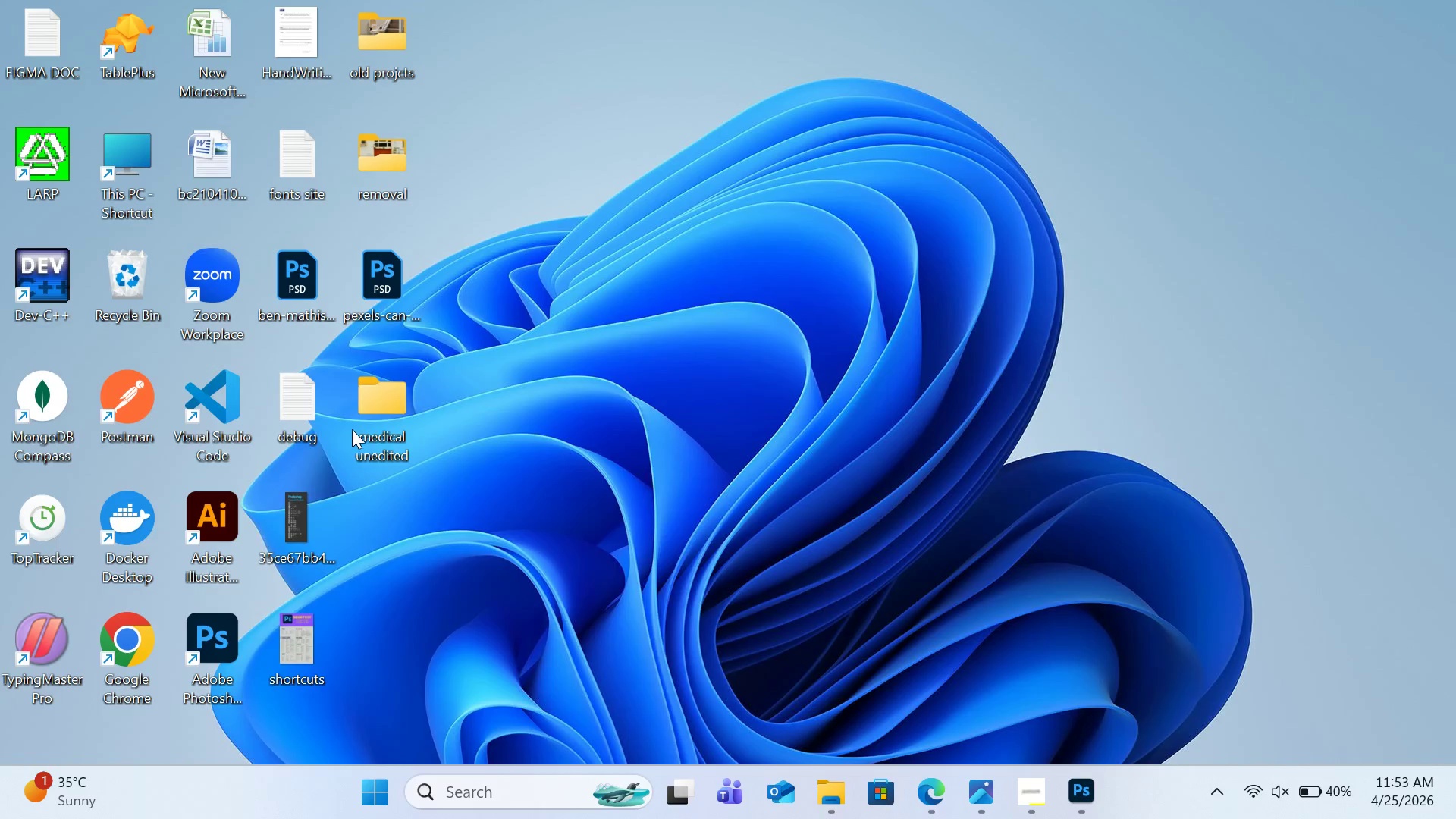 
double_click([352, 429])
 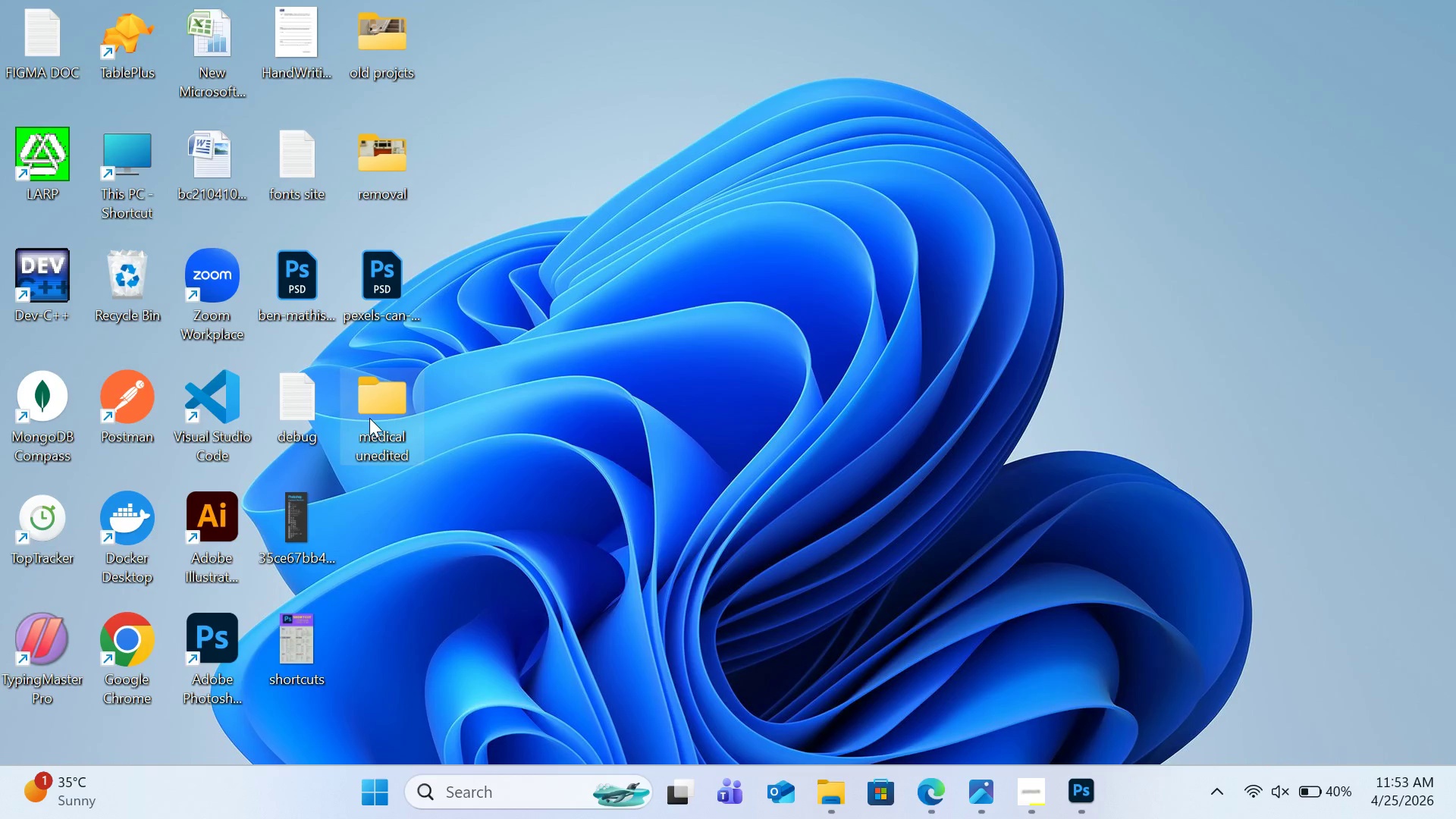 
double_click([372, 416])
 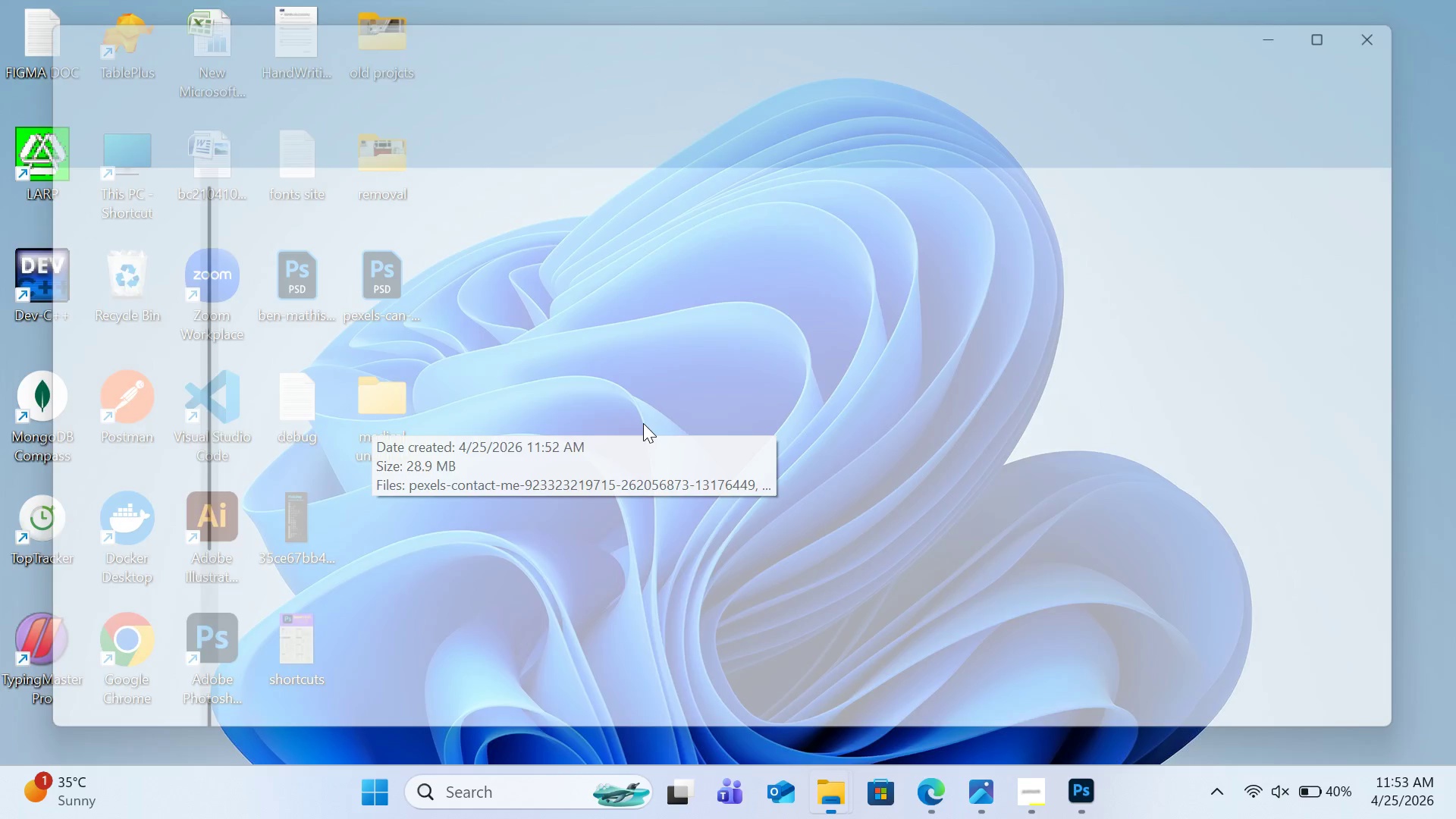 
left_click([641, 427])
 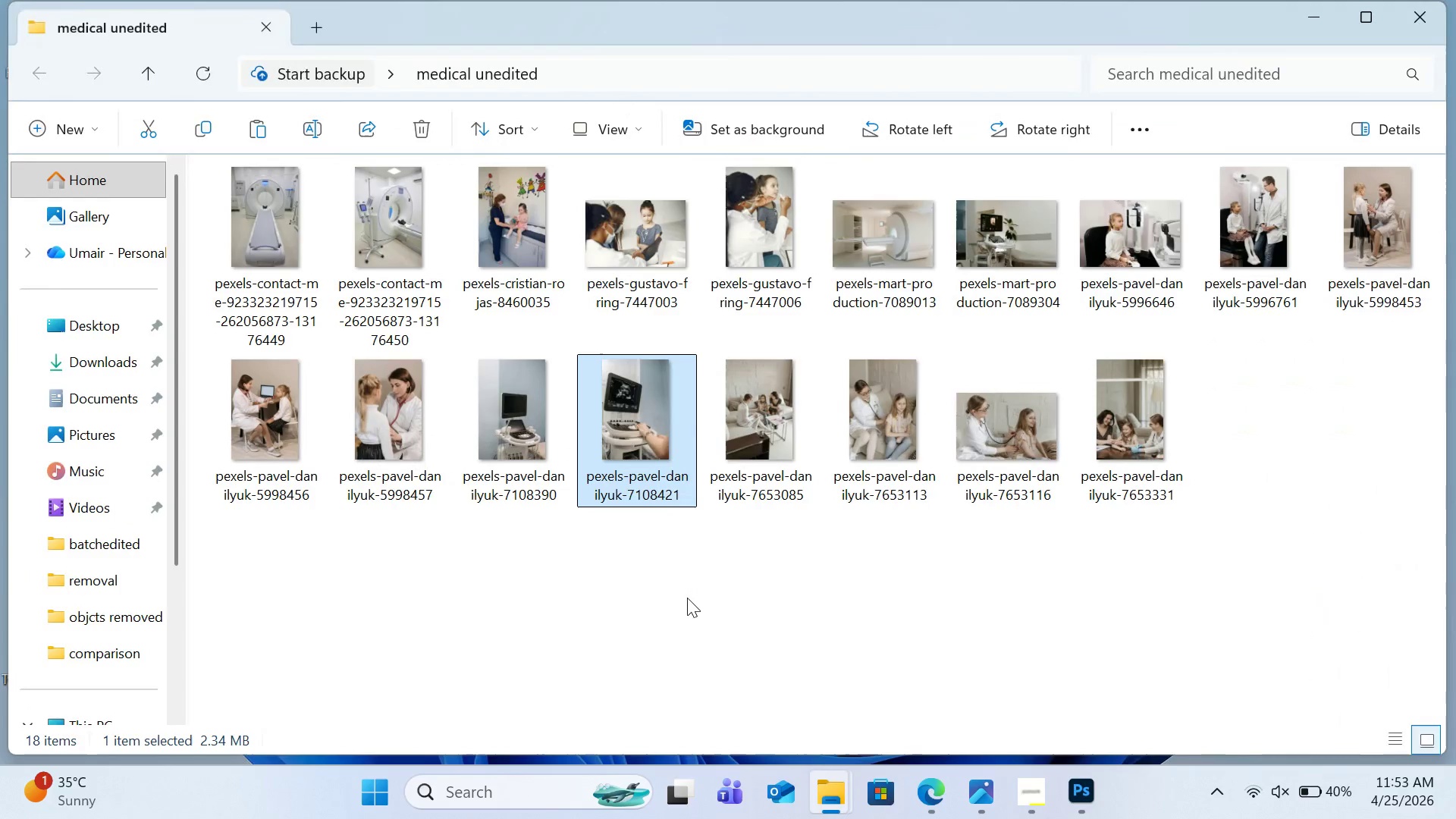 
left_click([687, 599])
 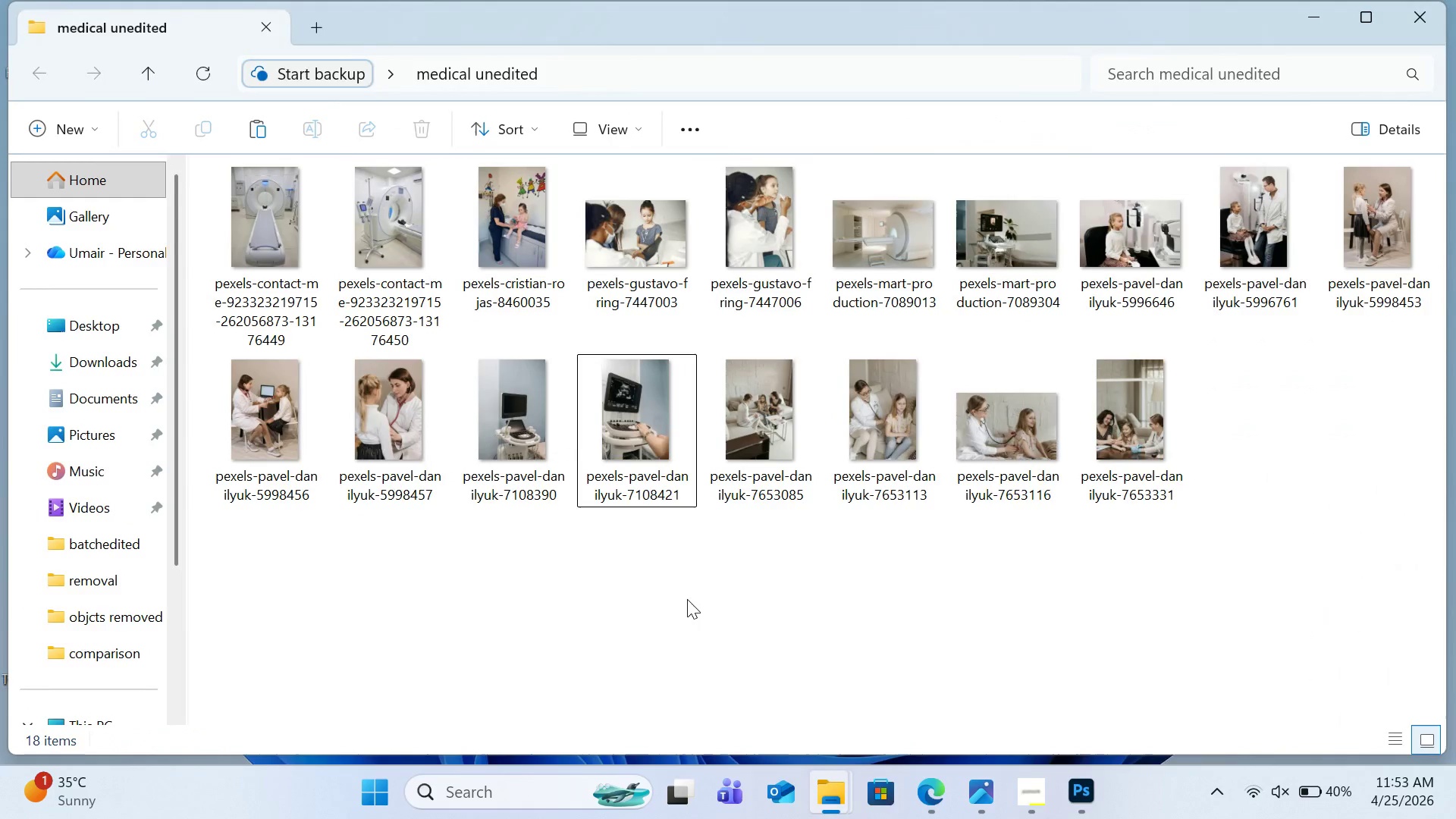 
key(Control+V)
 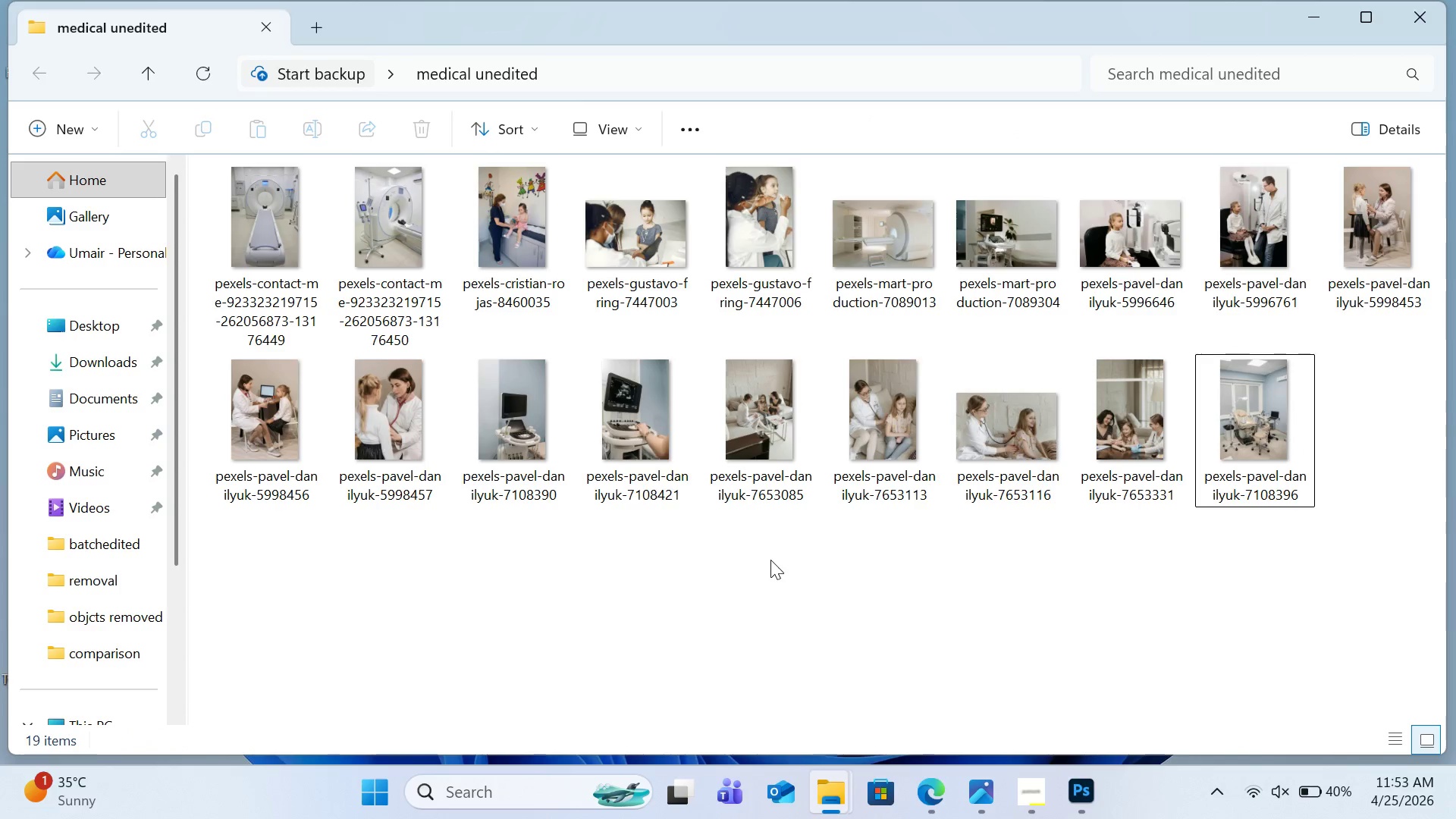 
left_click([938, 777])
 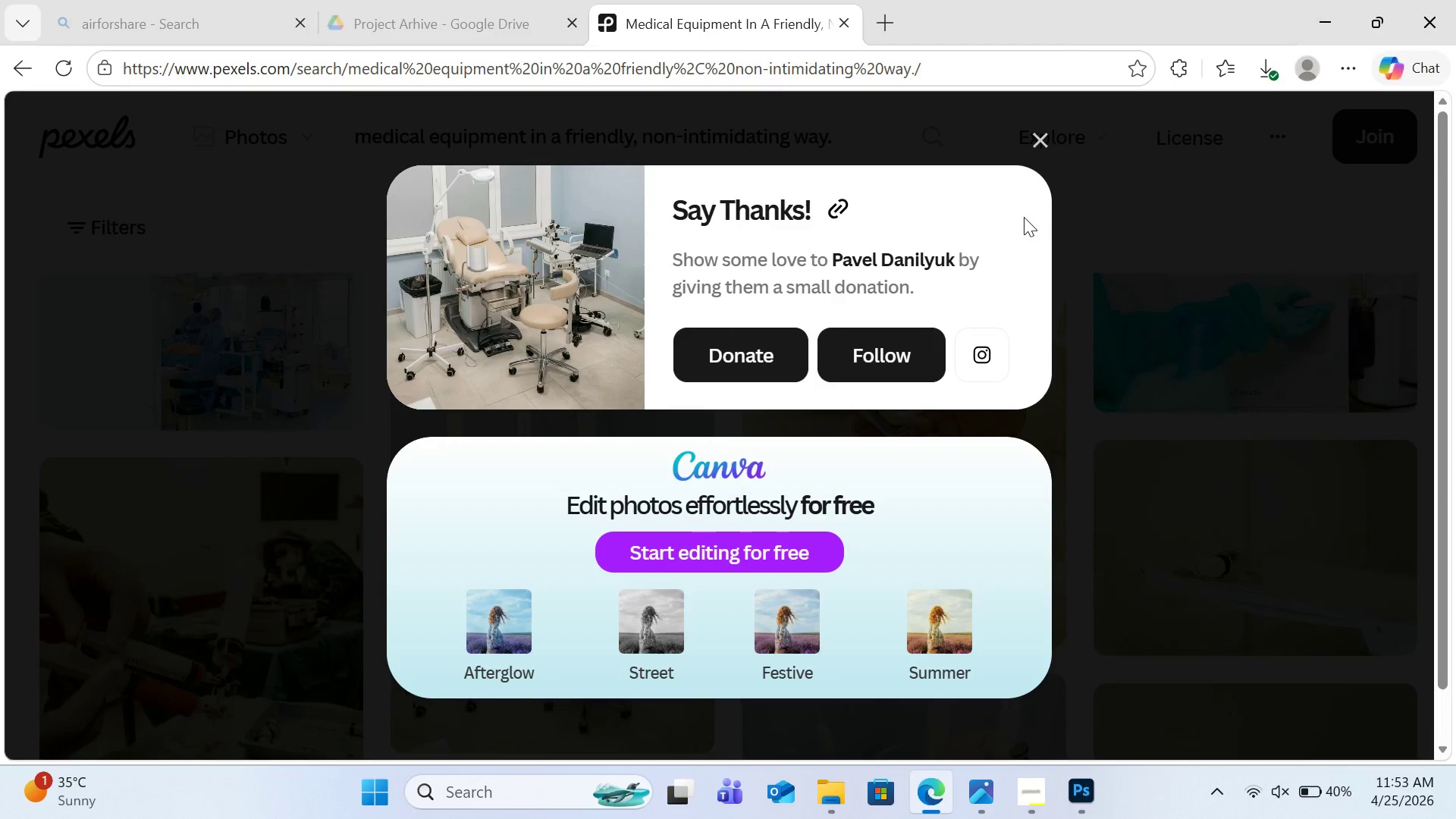 
key(Backquote)
 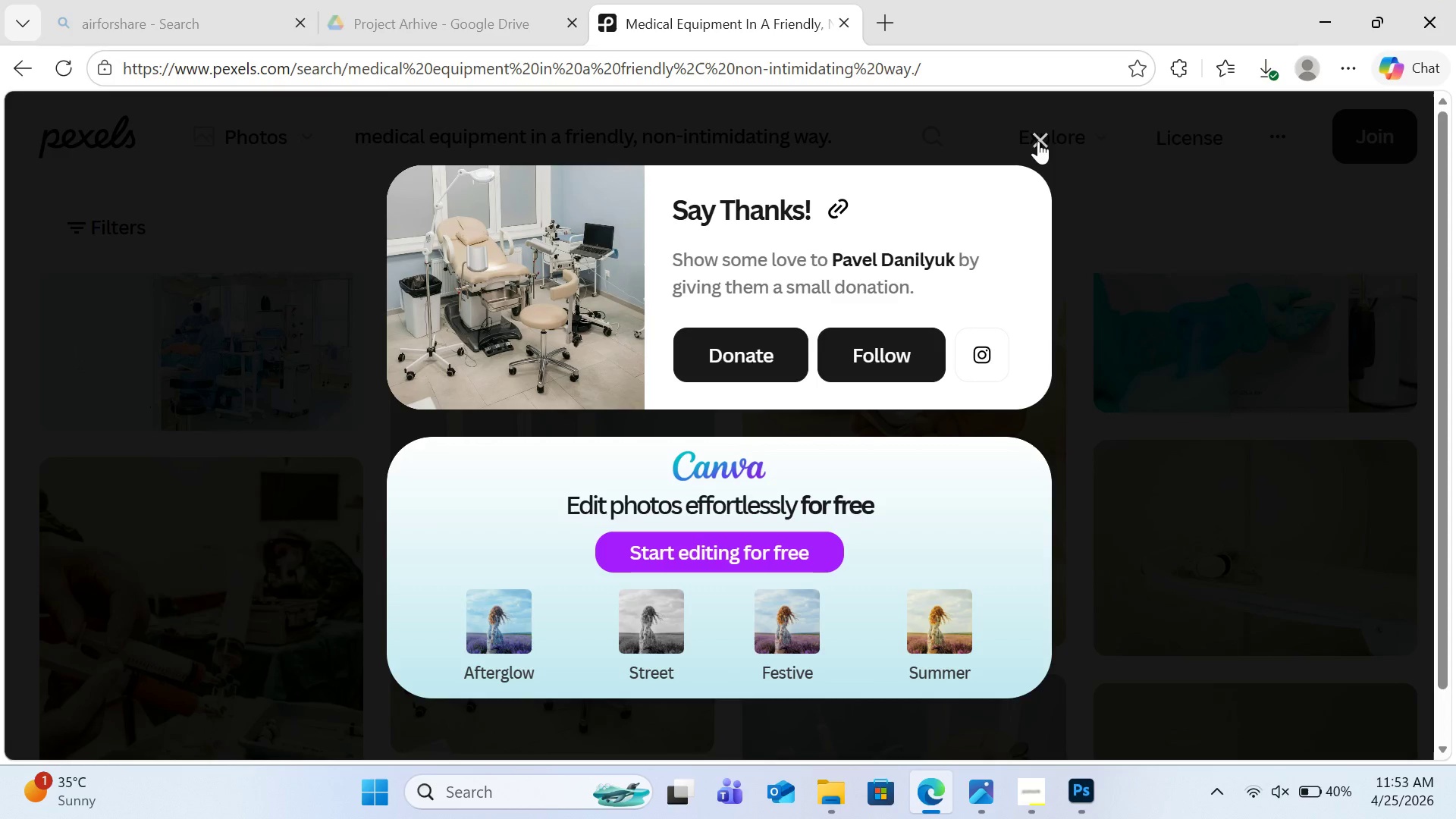 
left_click([1037, 141])
 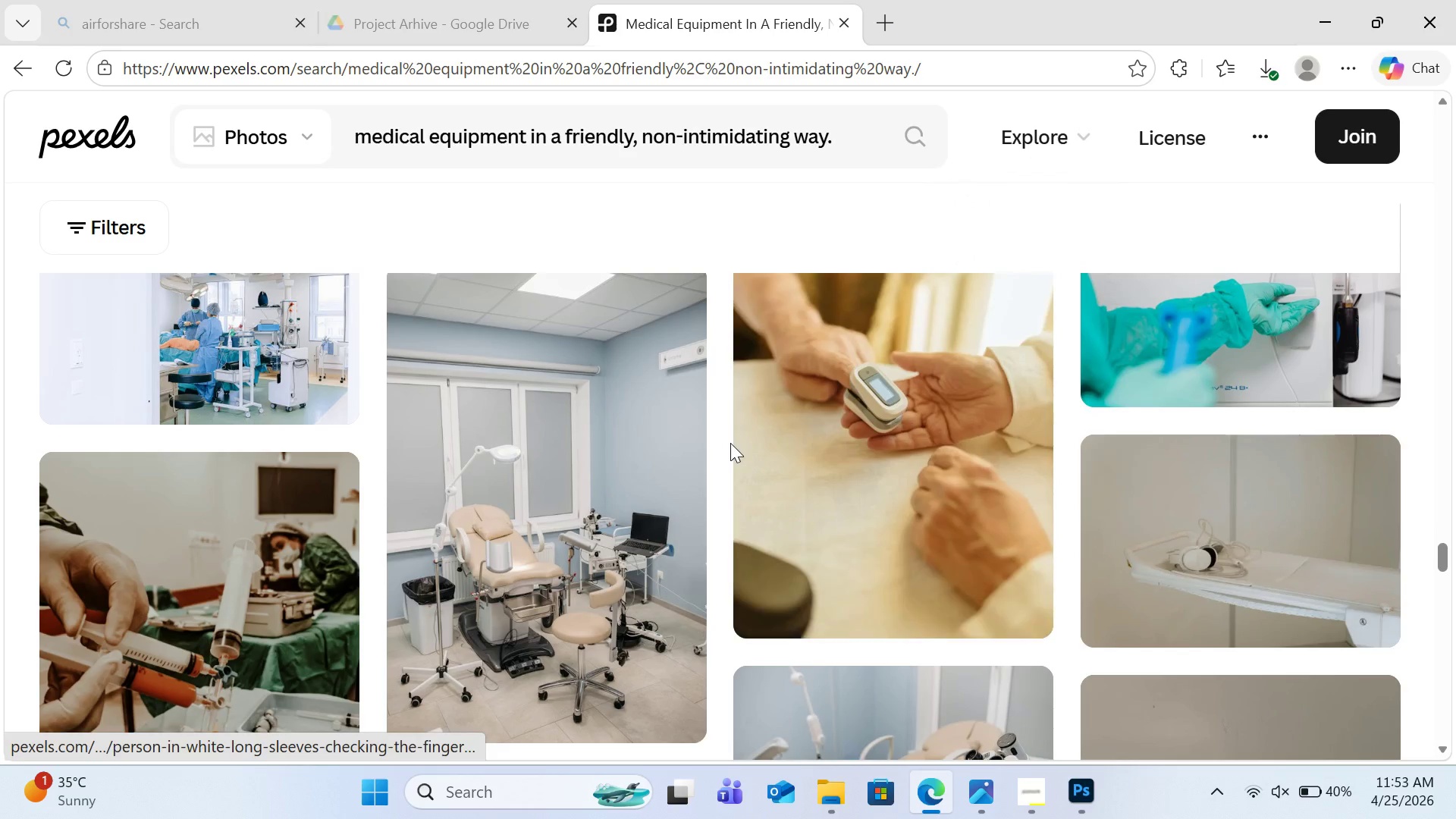 
scroll: coordinate [730, 443], scroll_direction: down, amount: 3.0
 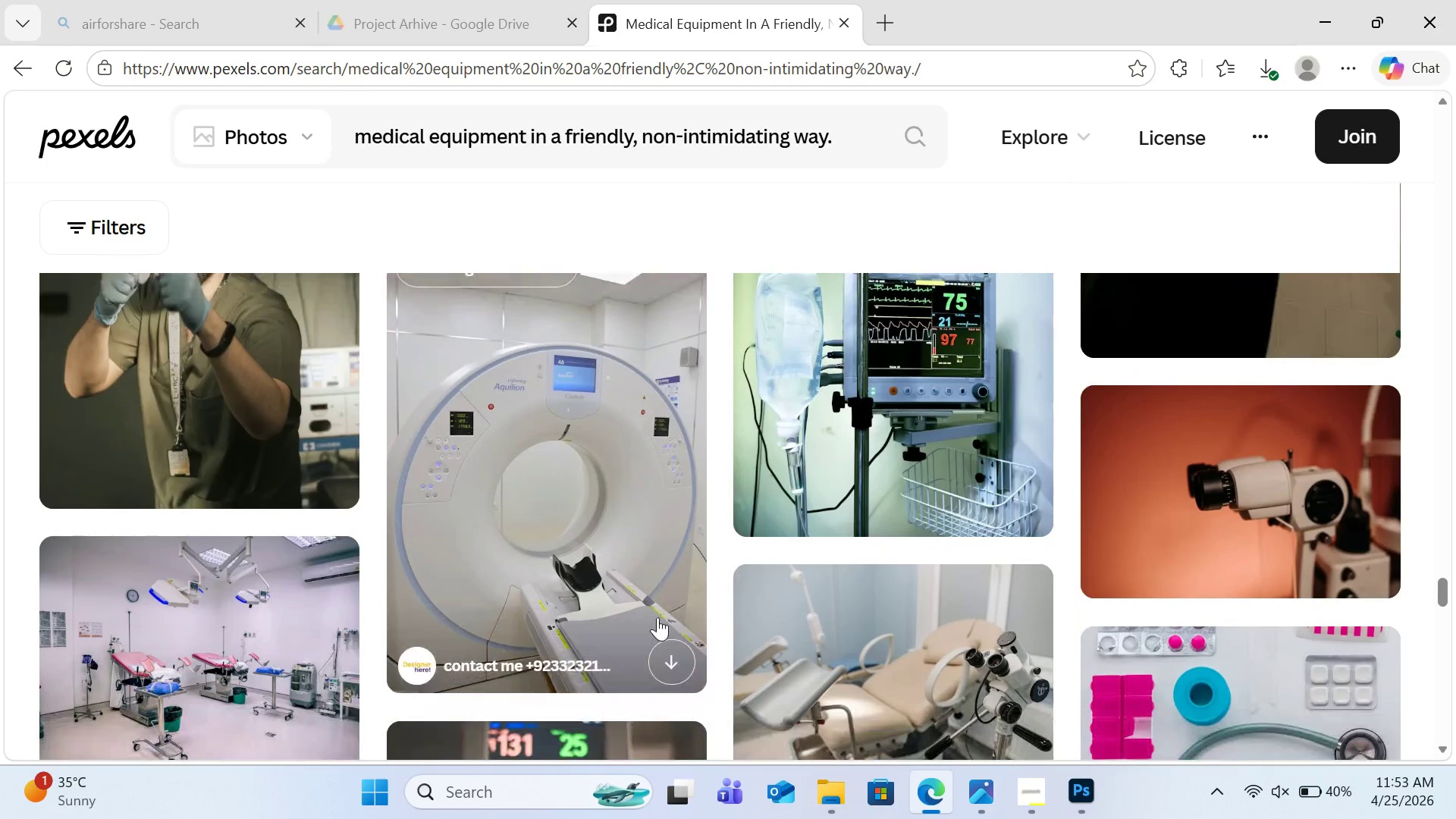 
double_click([669, 654])
 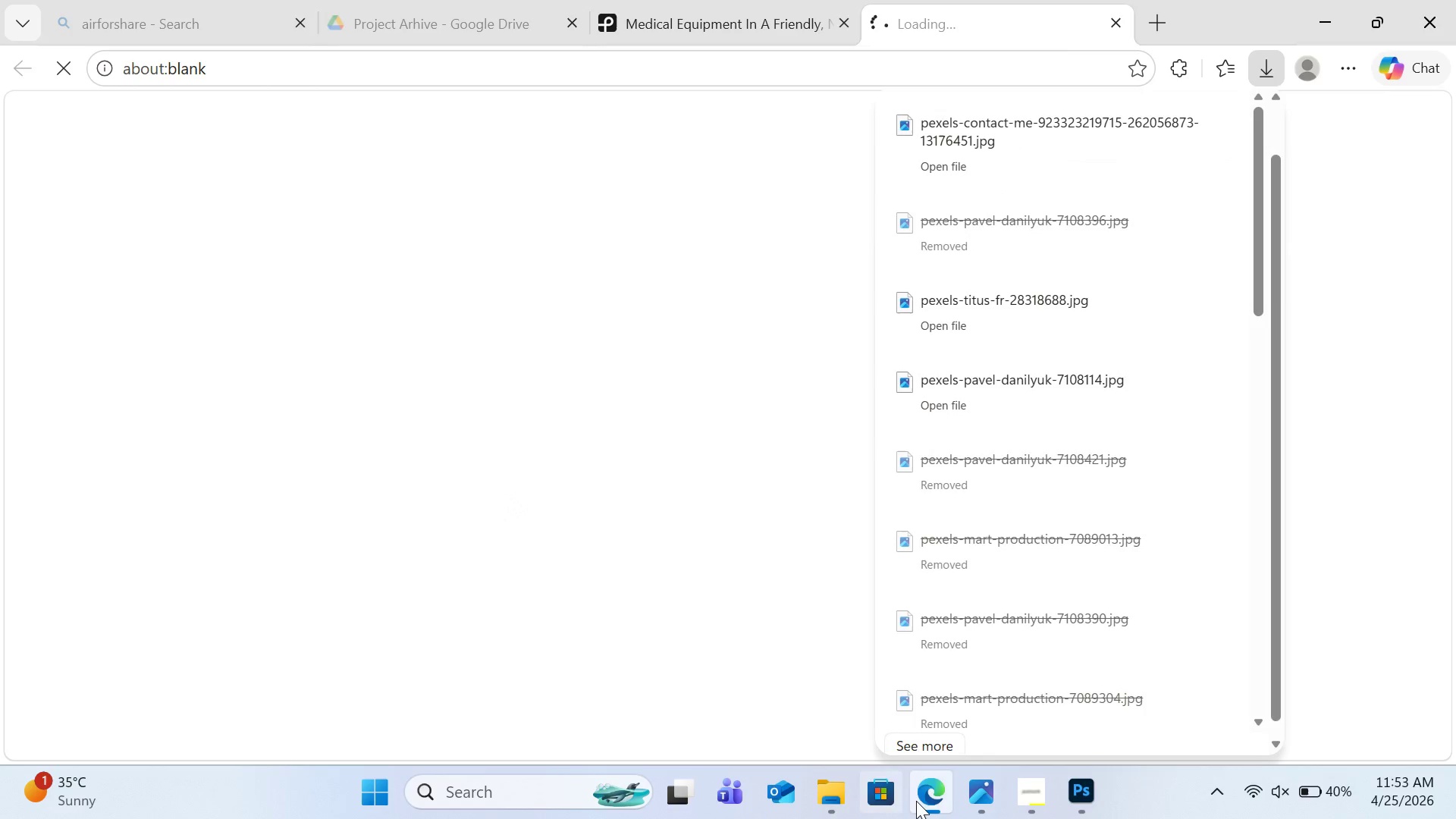 
left_click([831, 799])
 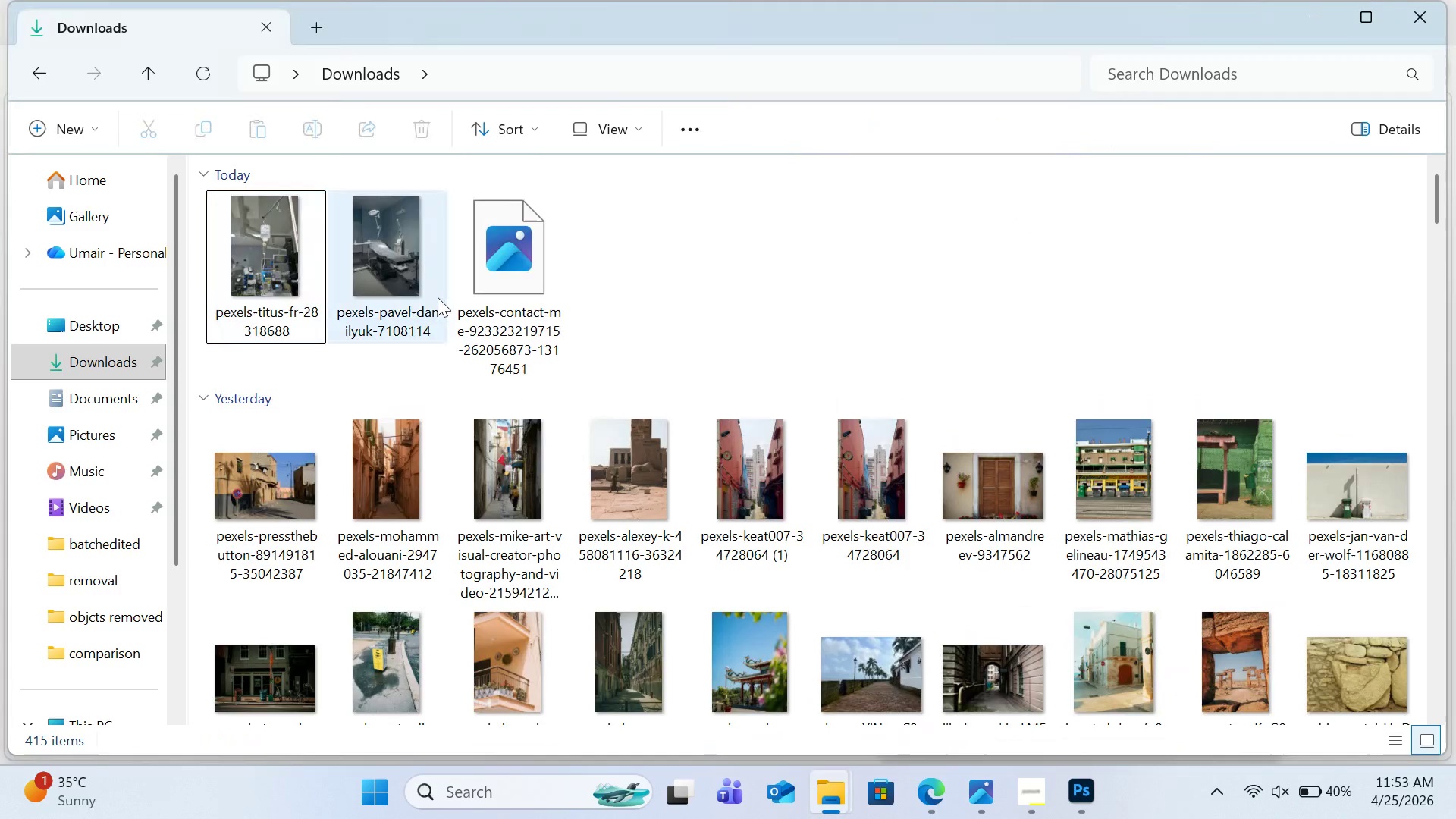 
left_click([693, 297])
 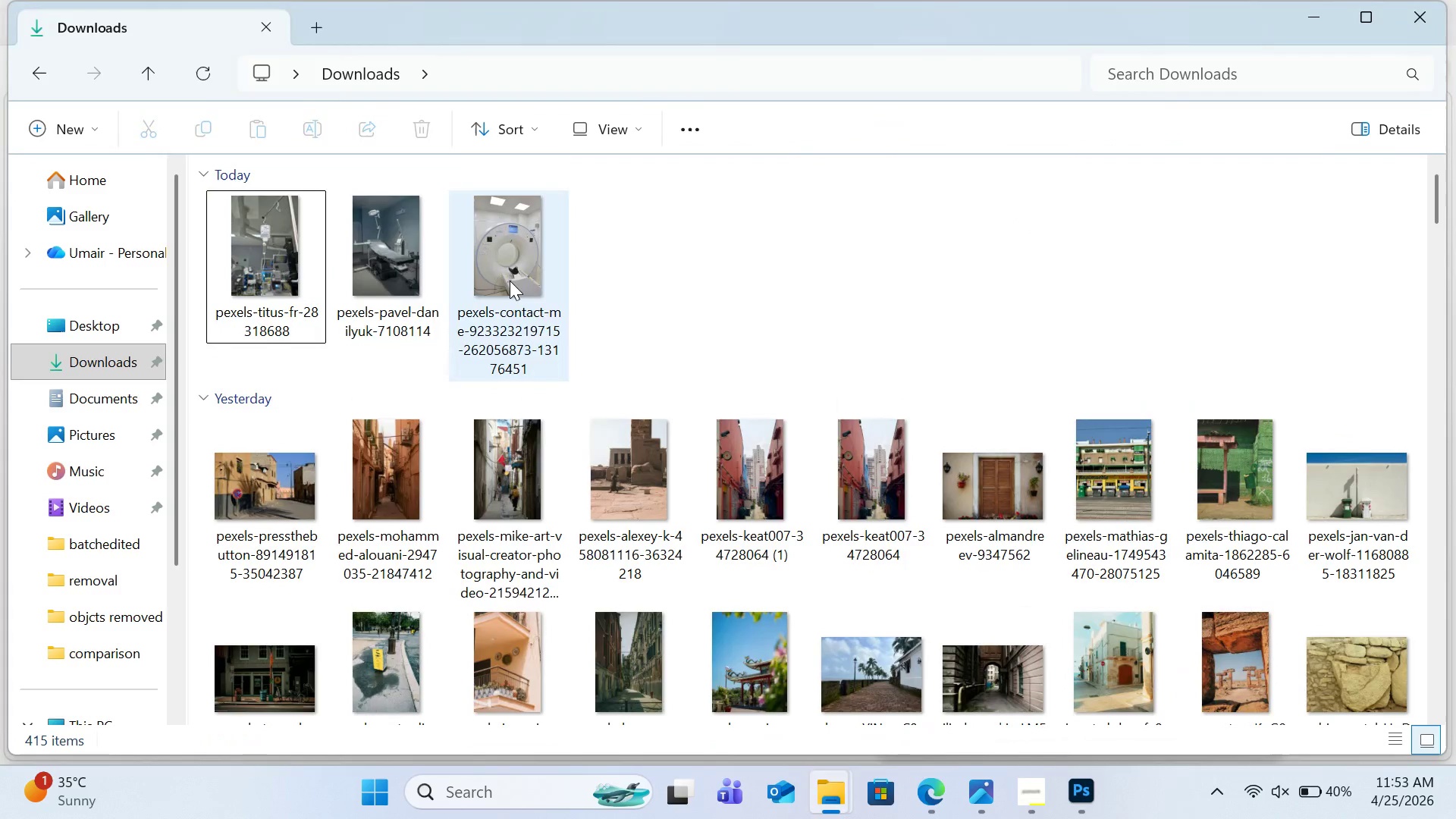 
left_click([510, 281])
 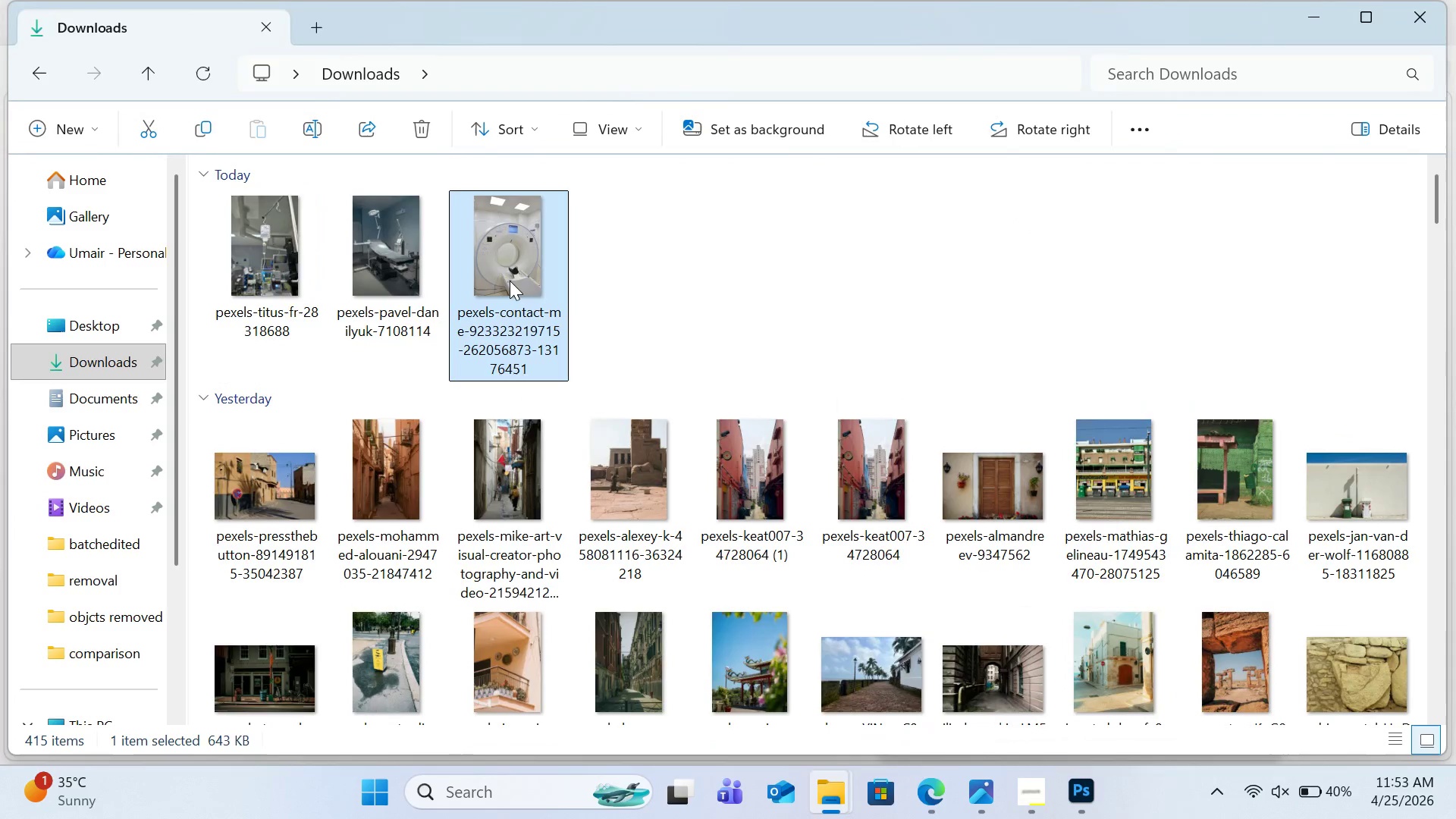 
key(Control+X)
 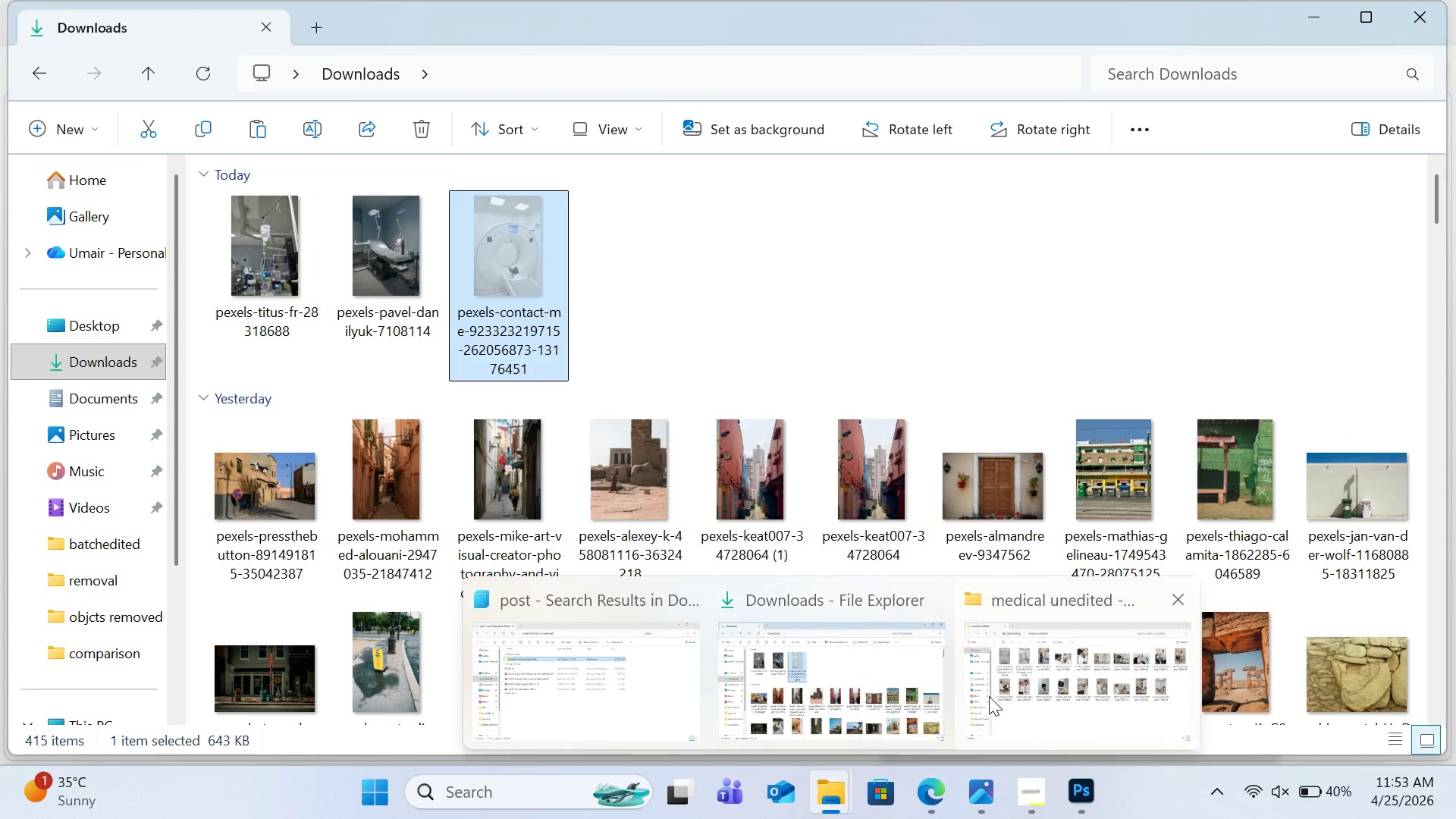 
left_click([836, 572])
 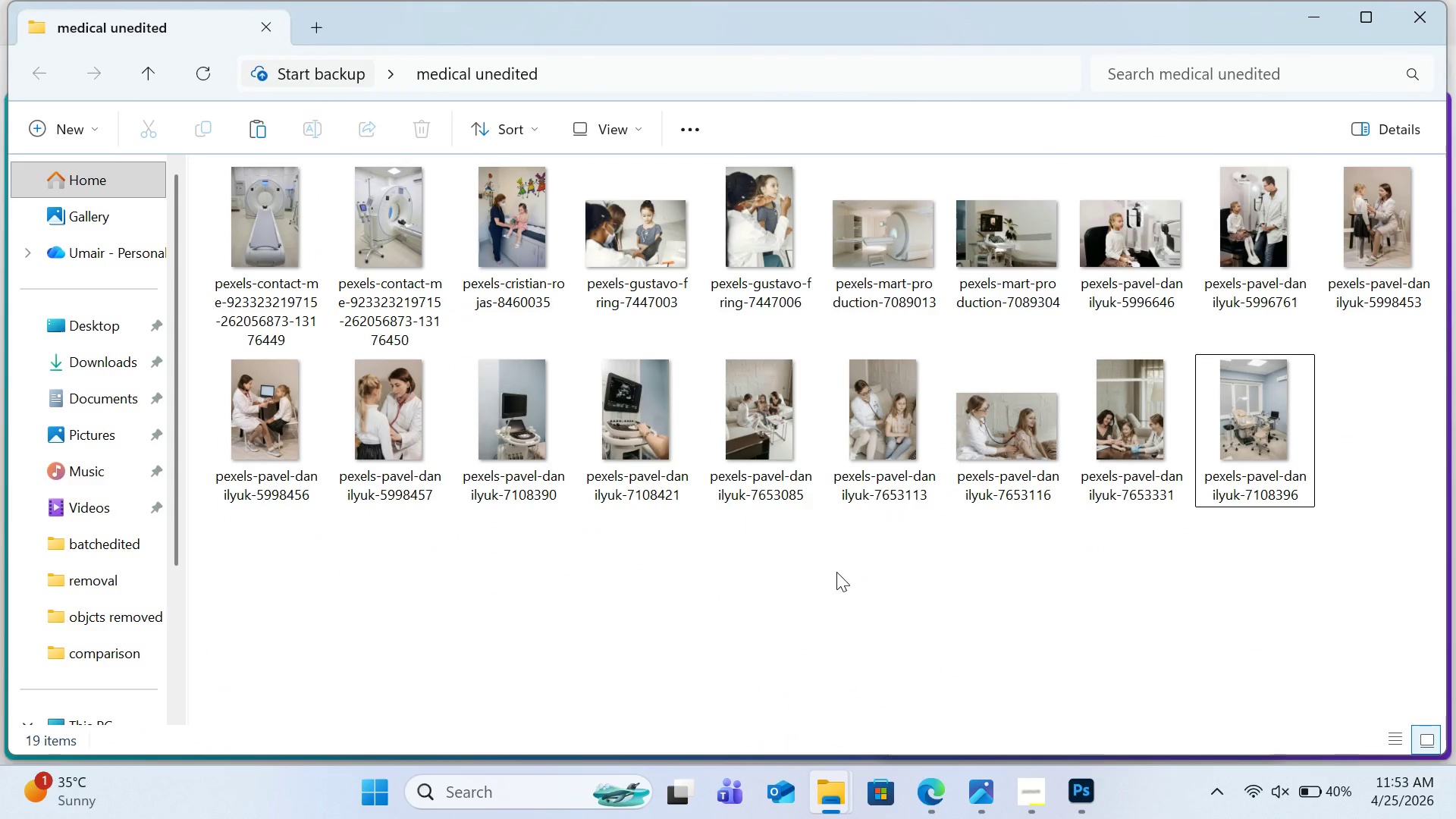 
key(Control+V)
 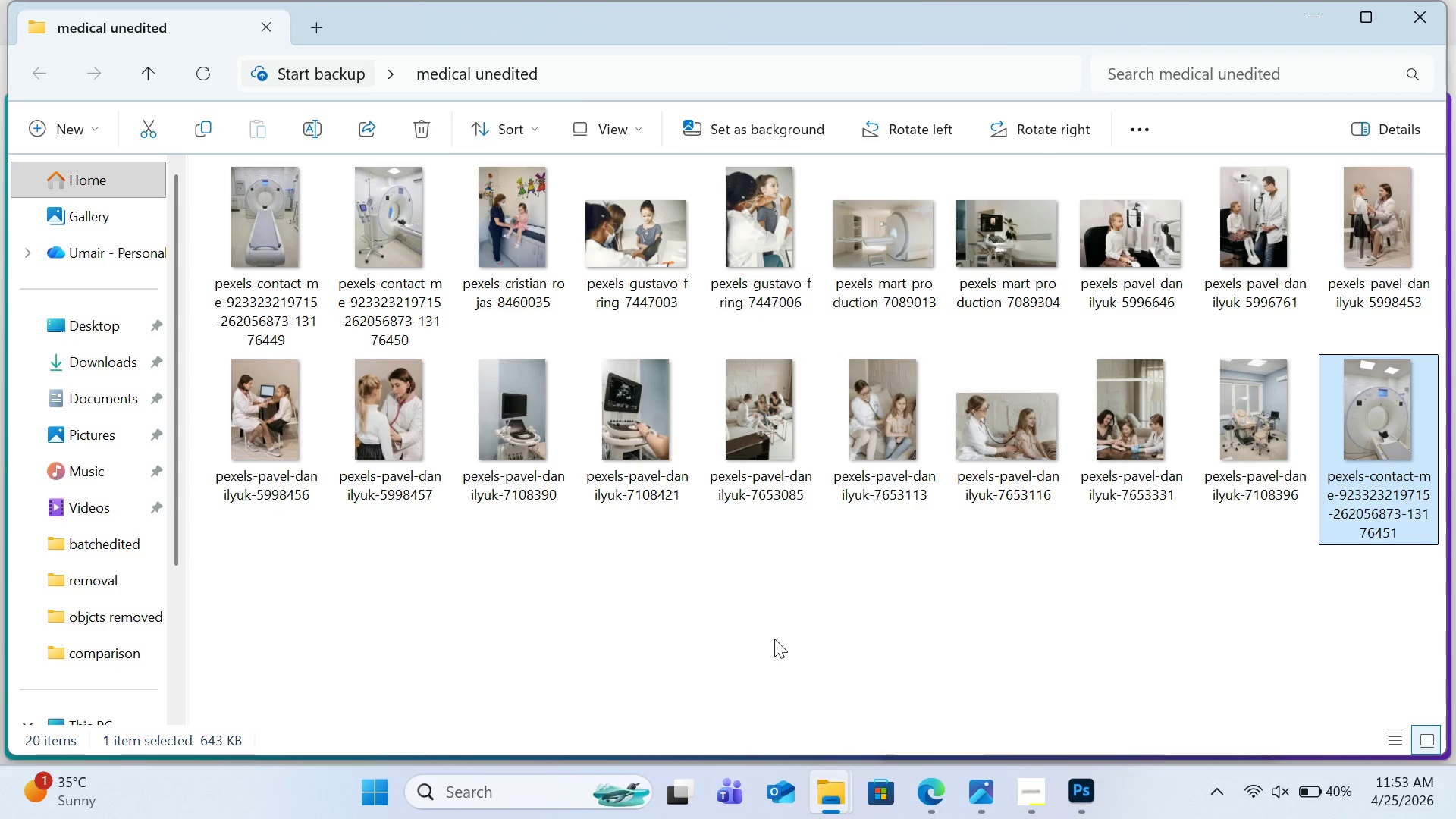 
left_click([769, 648])
 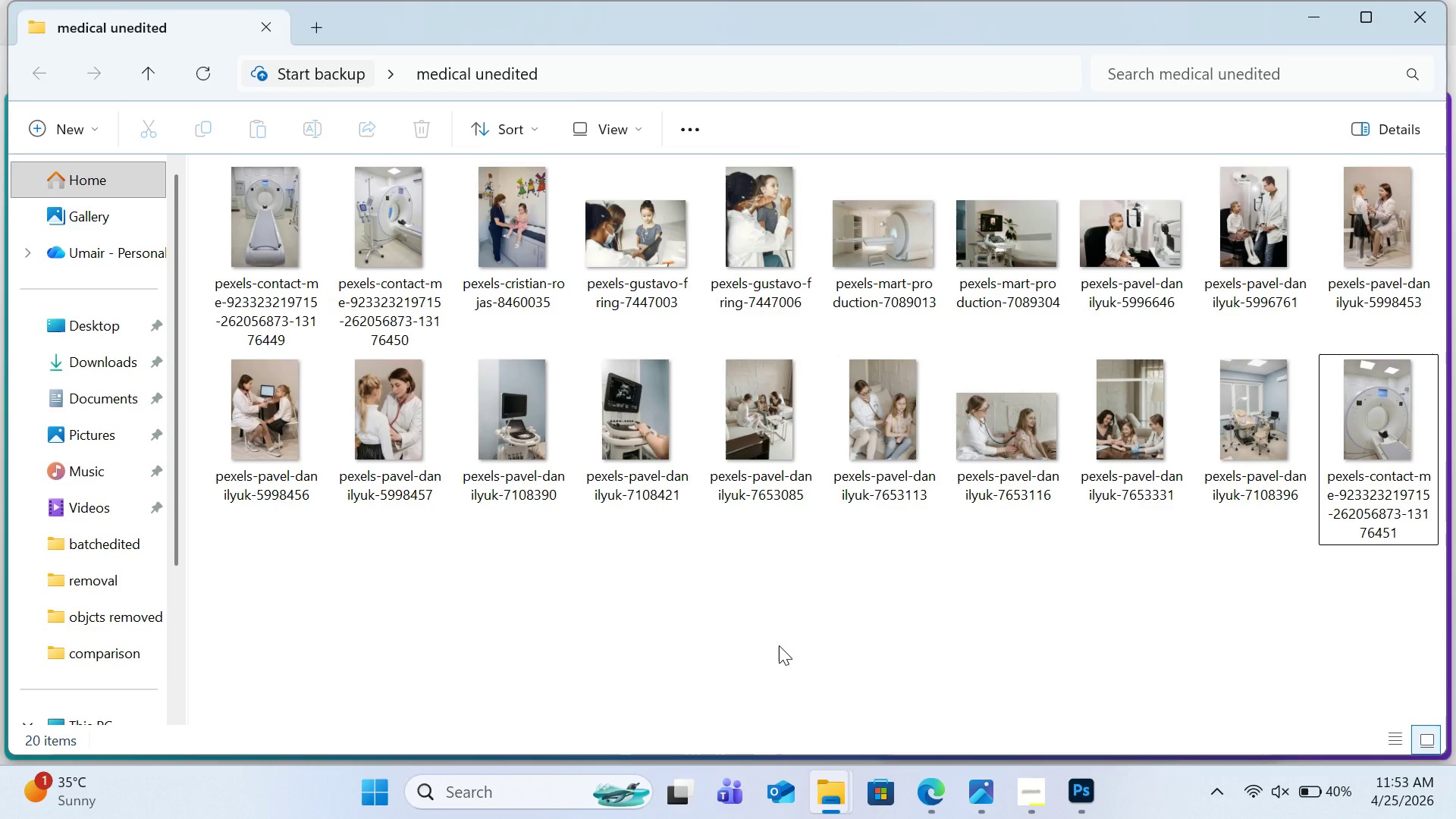 
wait(8.22)
 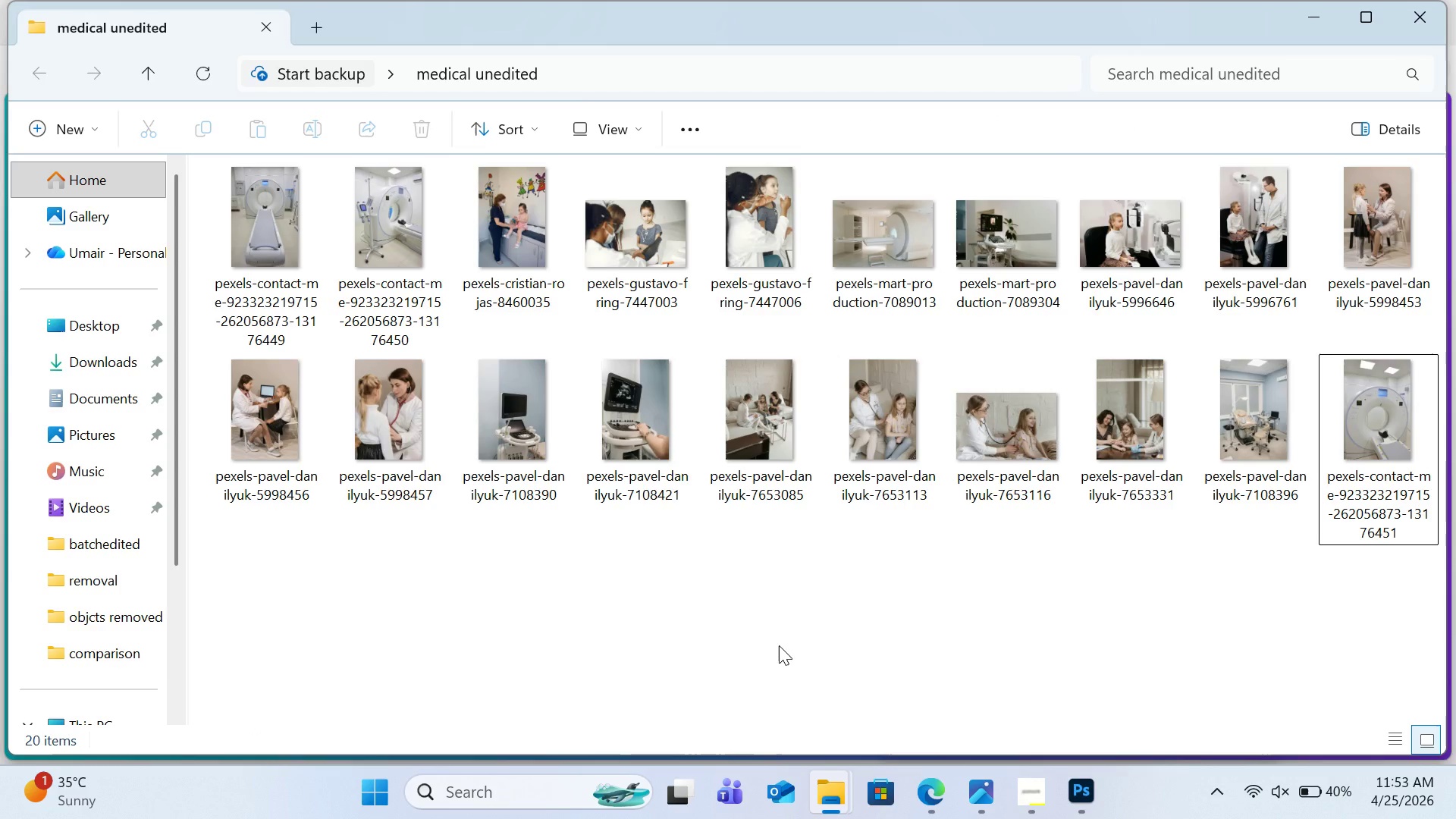 
left_click([919, 796])
 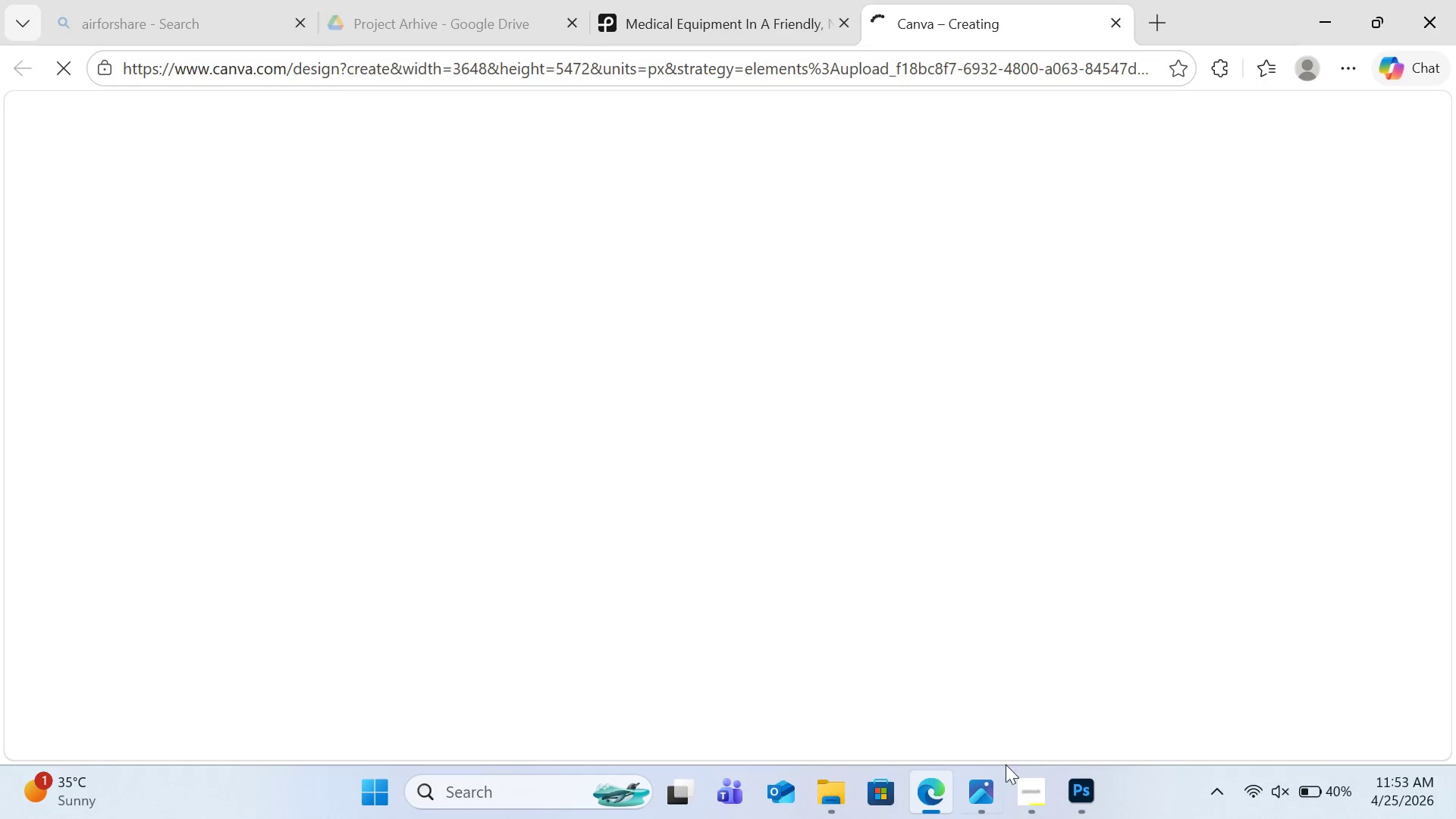 
mouse_move([1032, 767])
 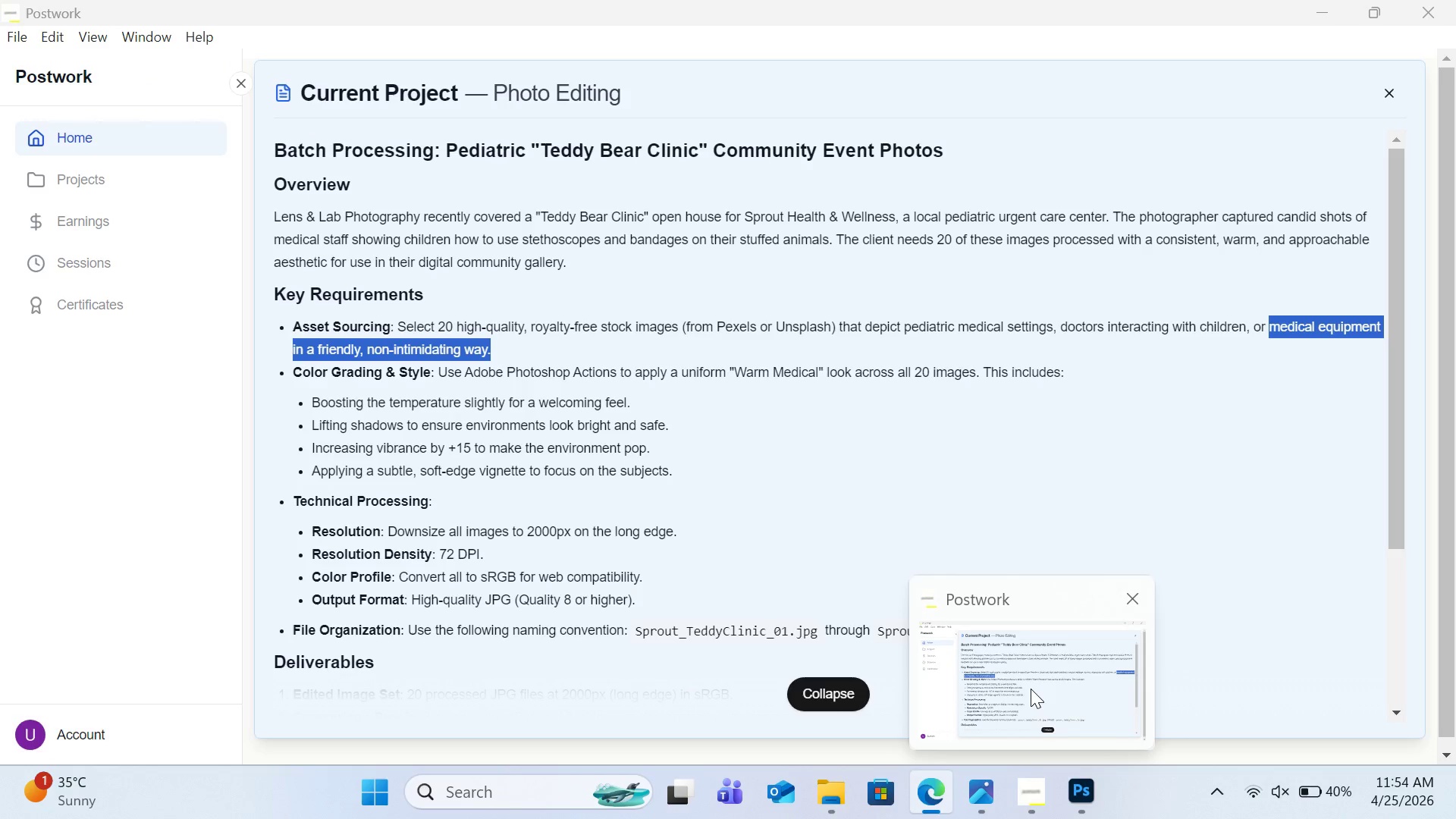 
left_click([1031, 689])